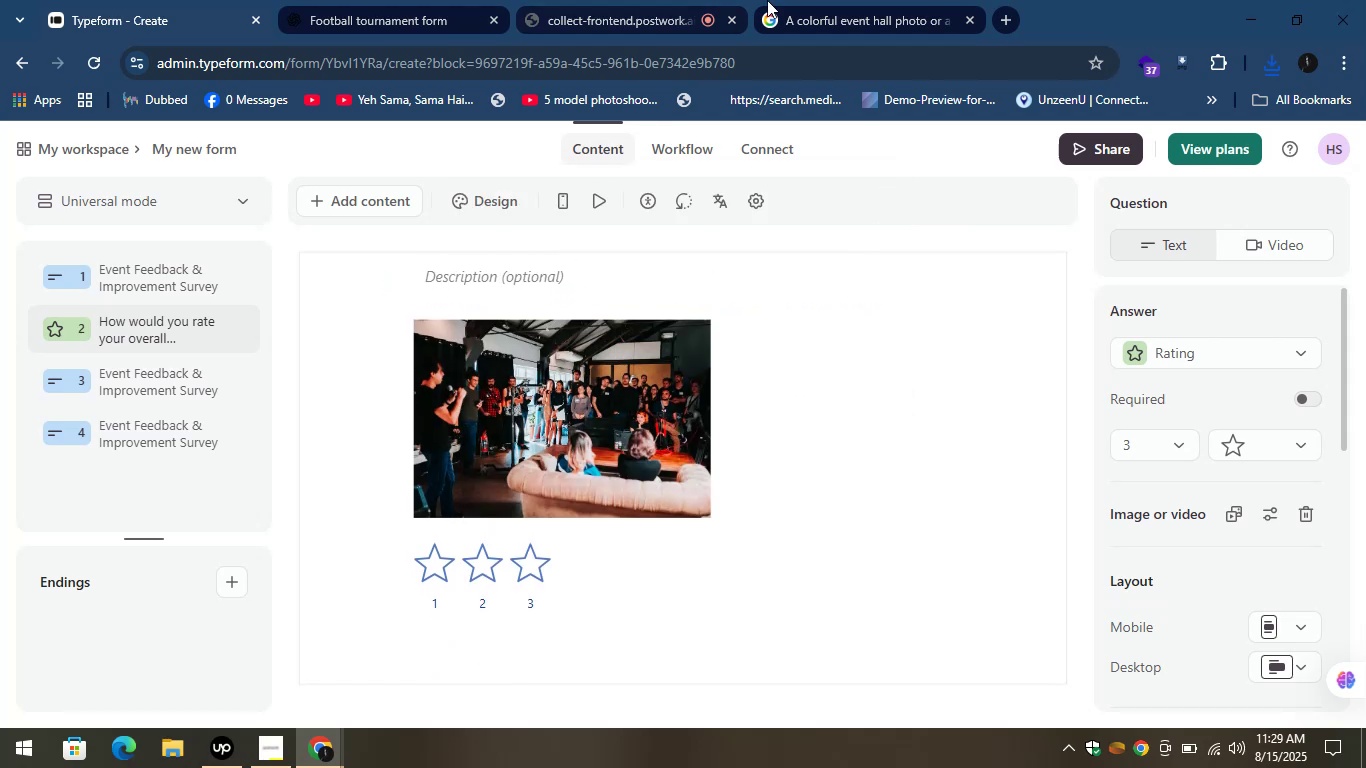 
left_click([791, 0])
 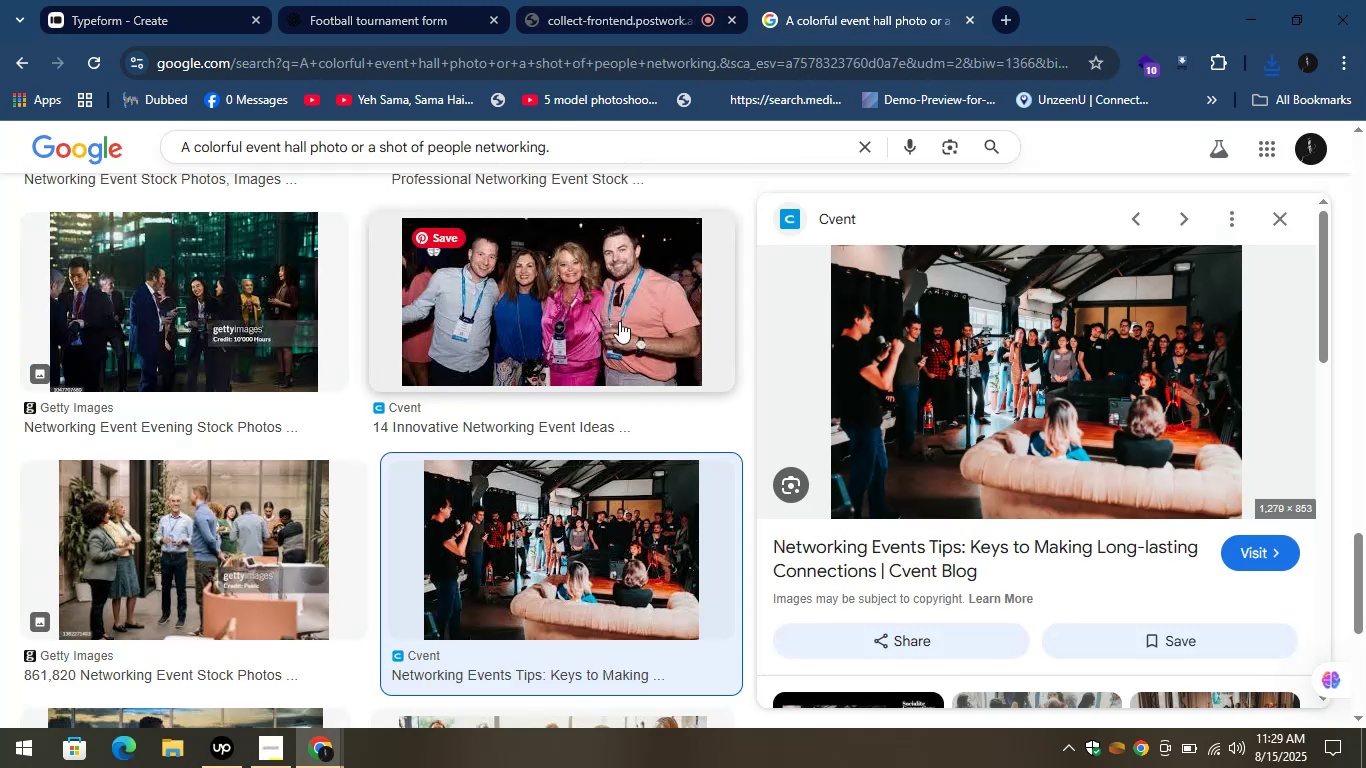 
scroll: coordinate [616, 335], scroll_direction: down, amount: 7.0
 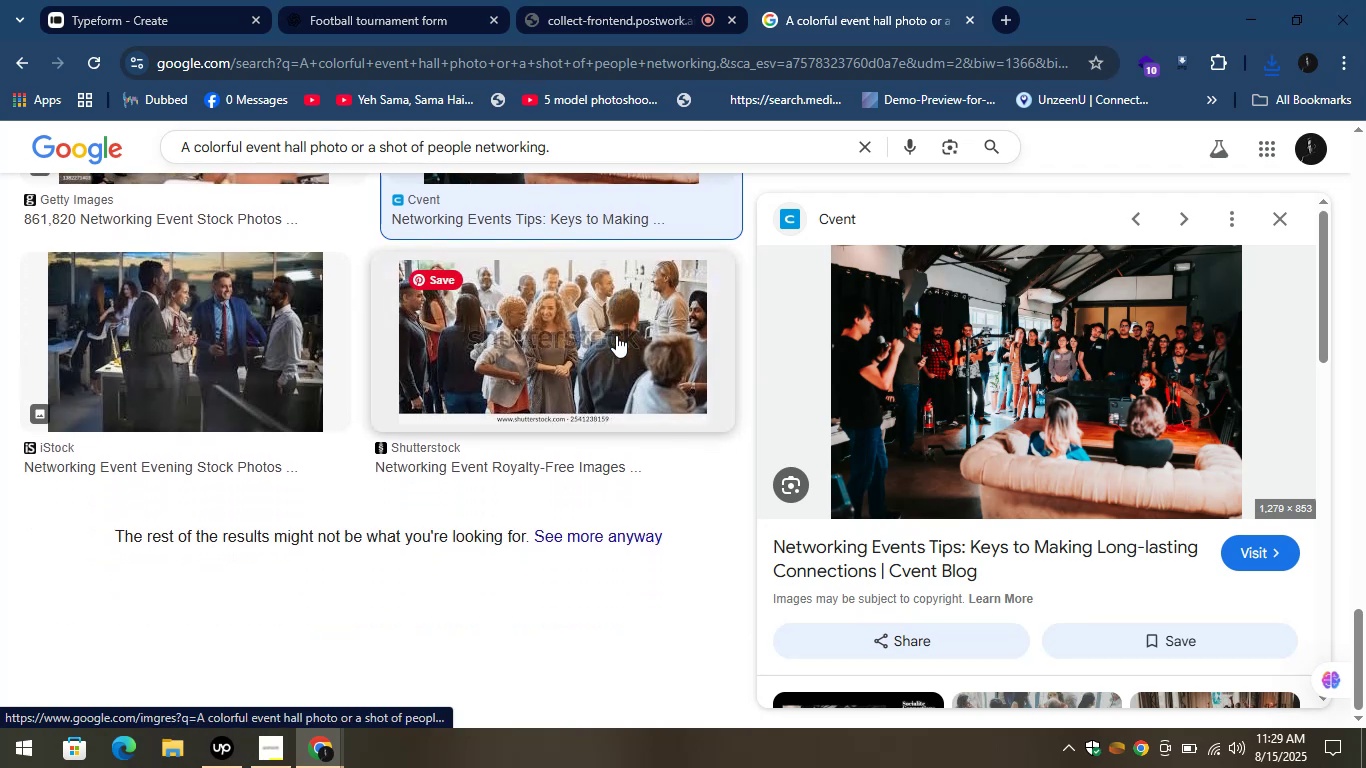 
scroll: coordinate [606, 339], scroll_direction: up, amount: 26.0
 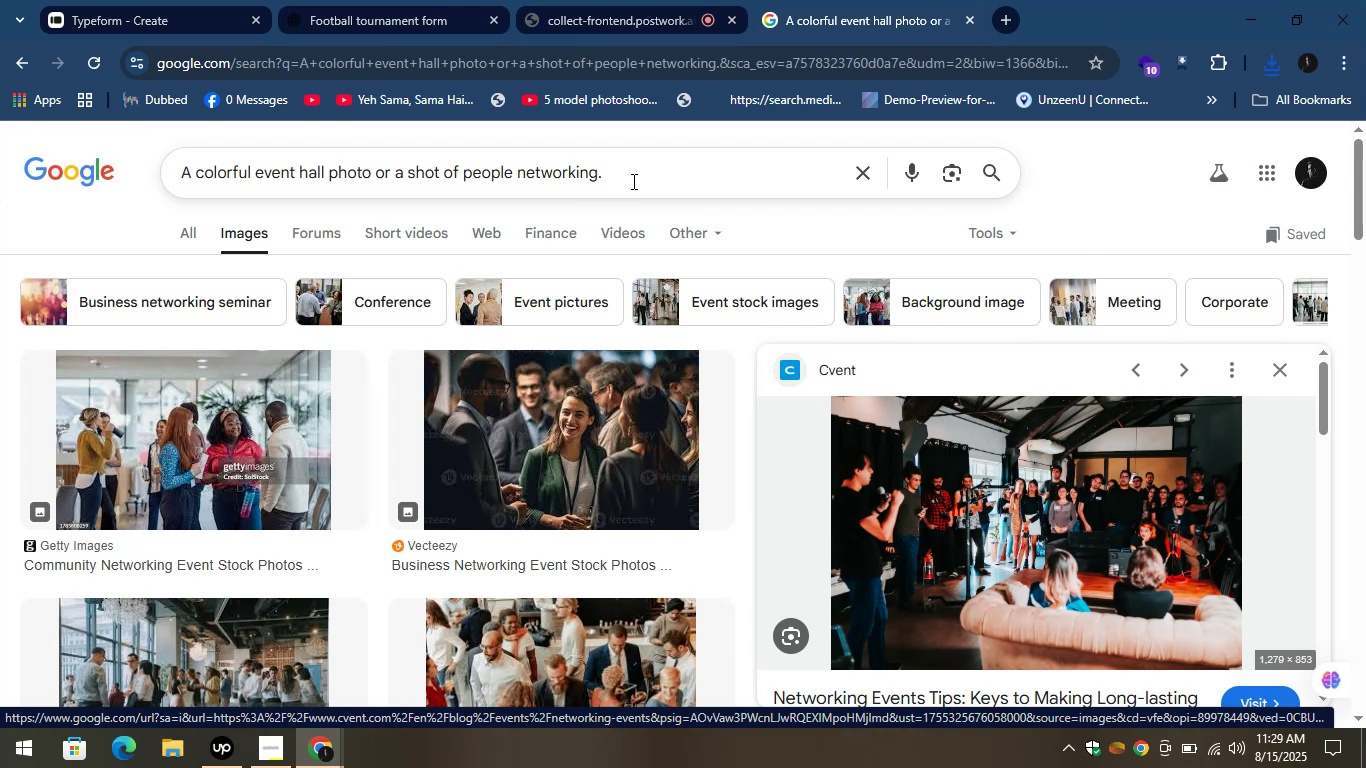 
wait(5.5)
 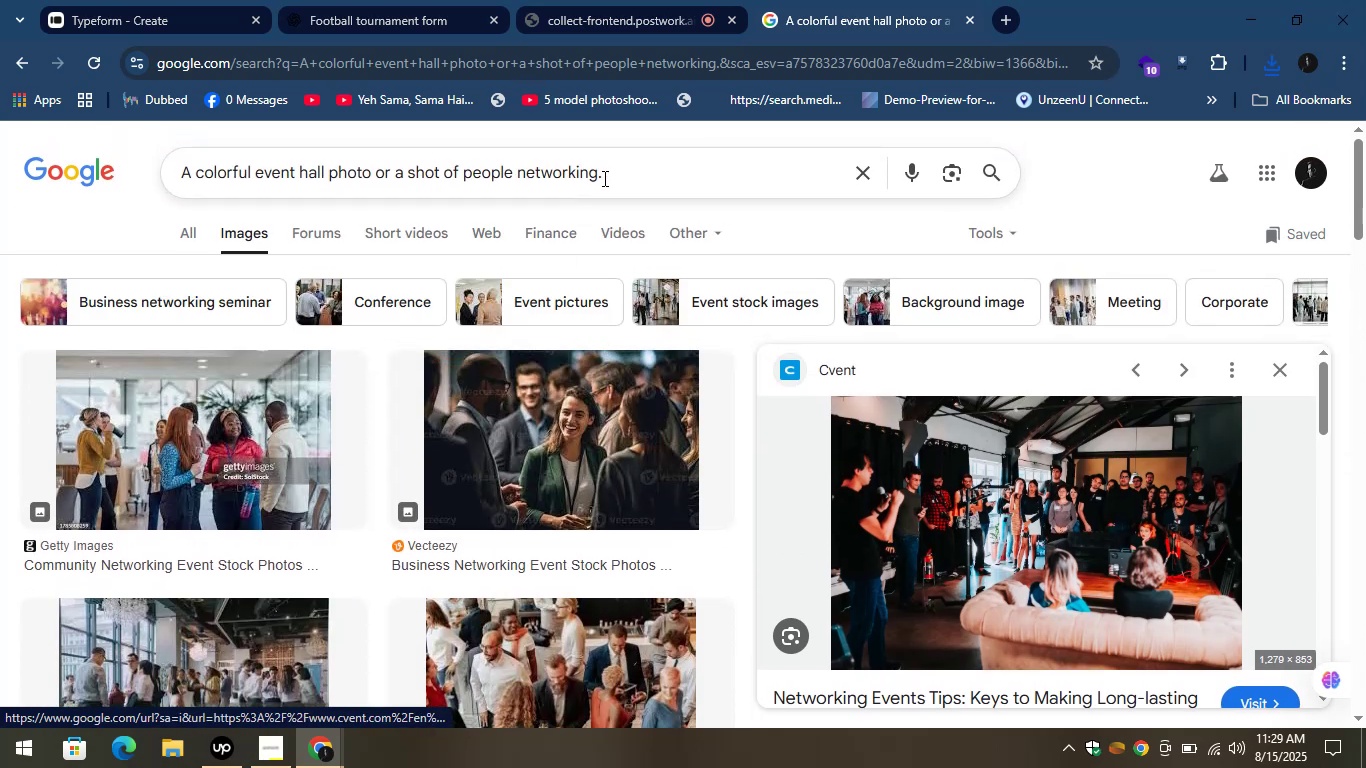 
type( with high withd)
 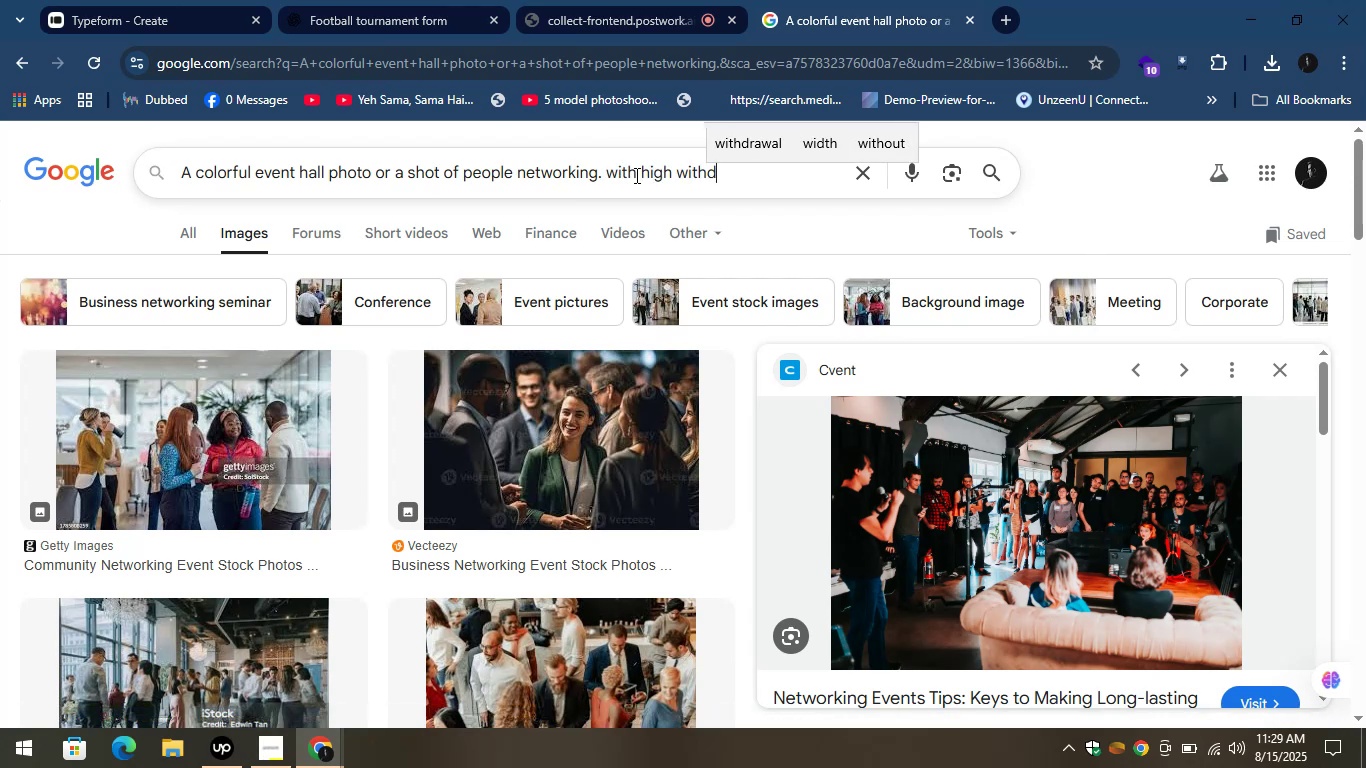 
key(Enter)
 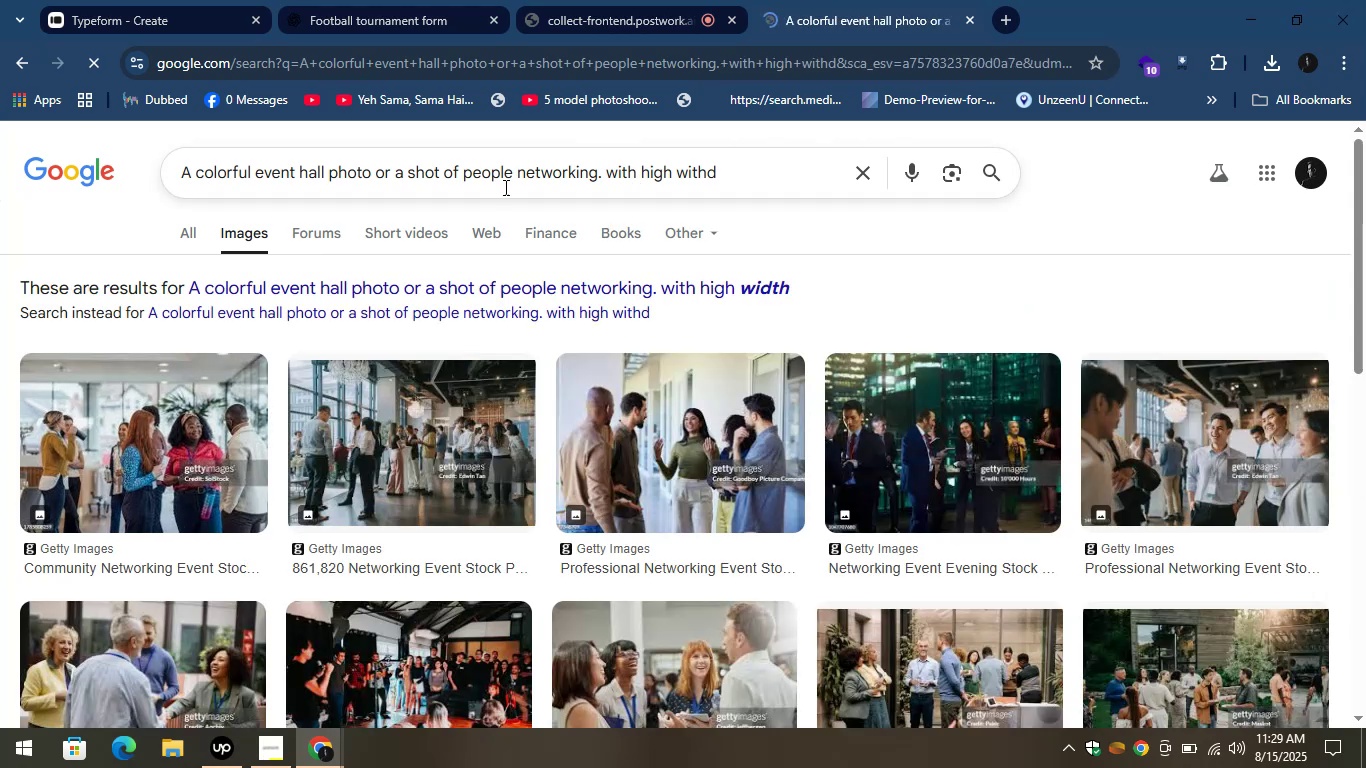 
scroll: coordinate [746, 311], scroll_direction: down, amount: 6.0
 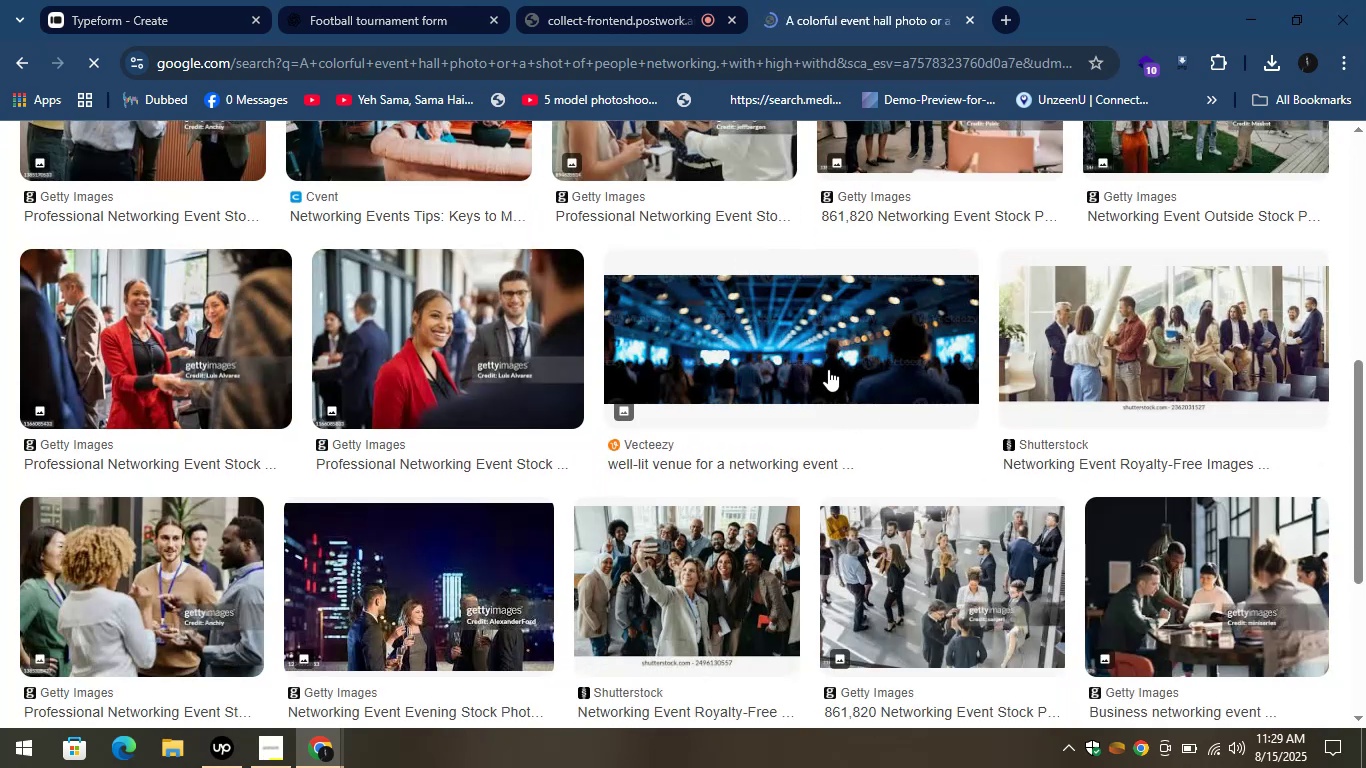 
left_click([826, 366])
 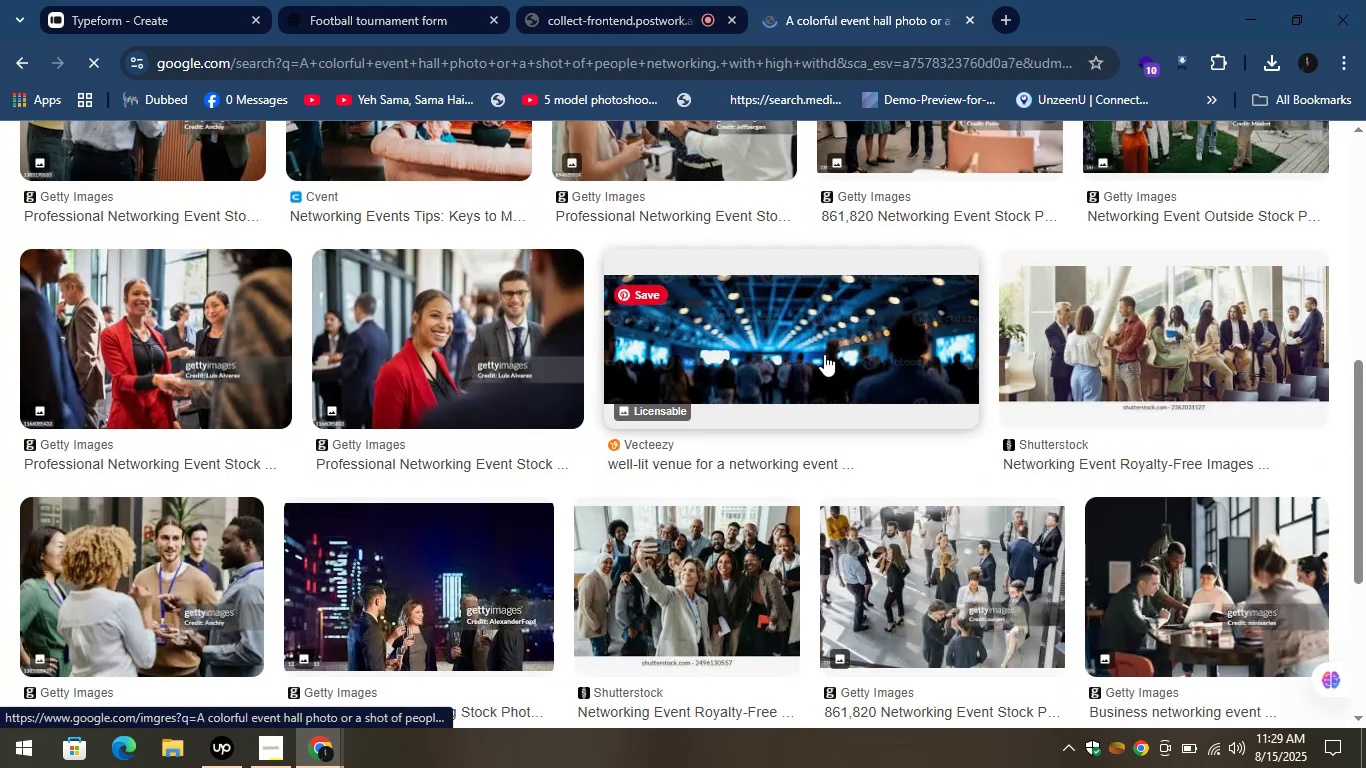 
mouse_move([837, 313])
 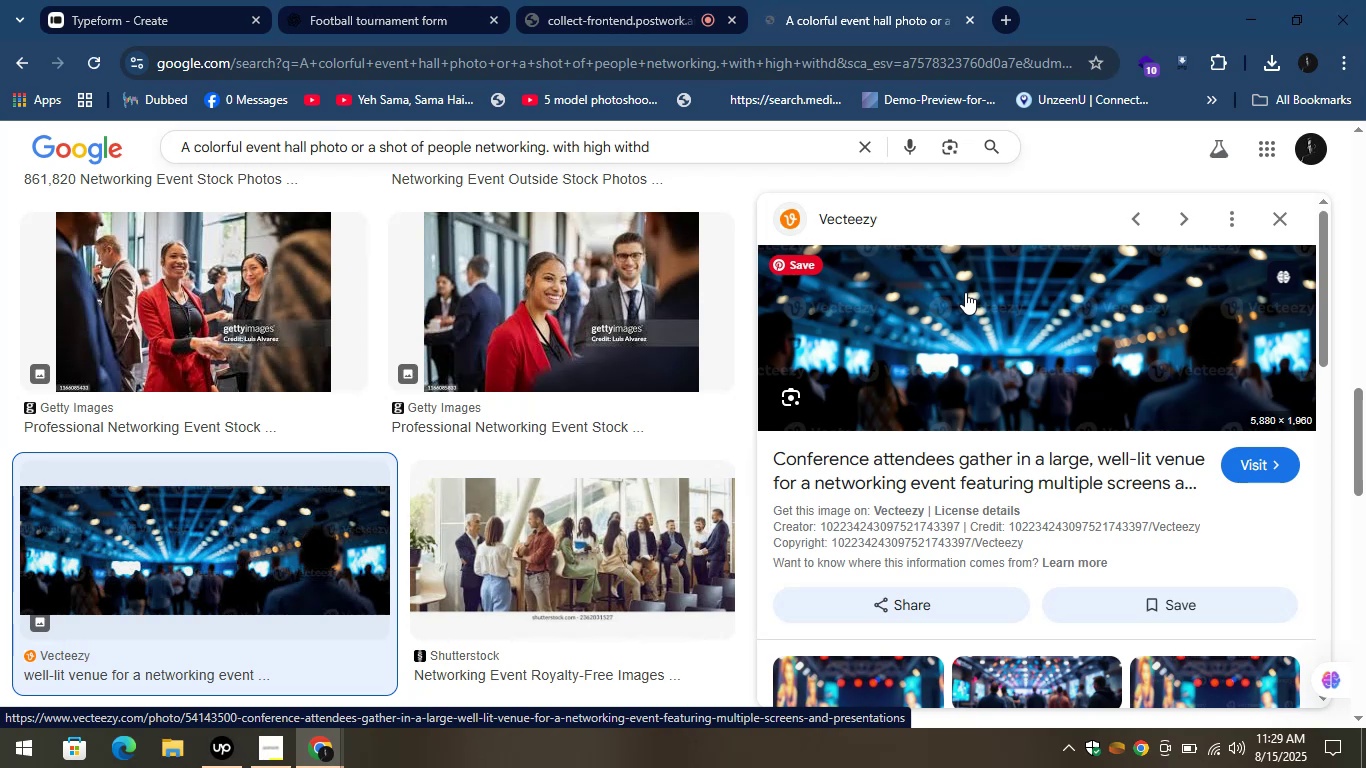 
wait(5.51)
 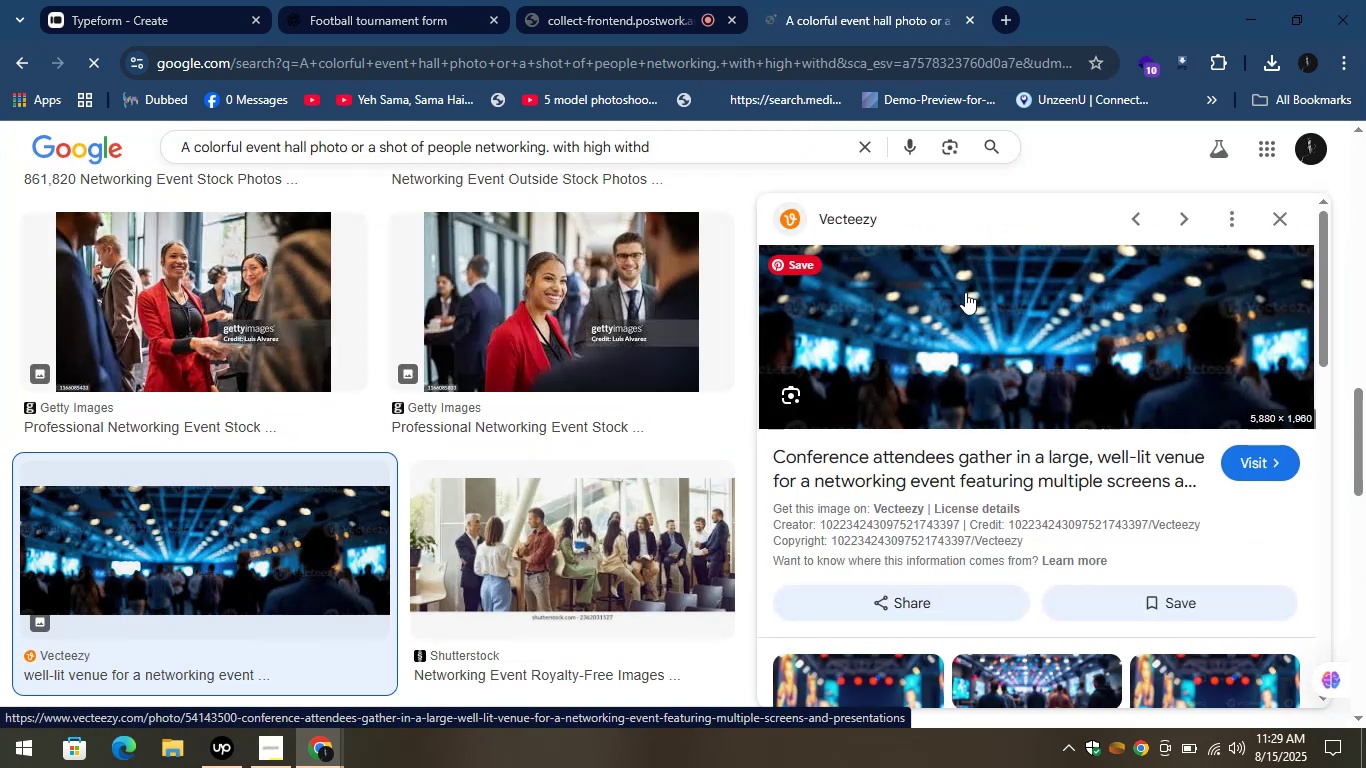 
right_click([965, 292])
 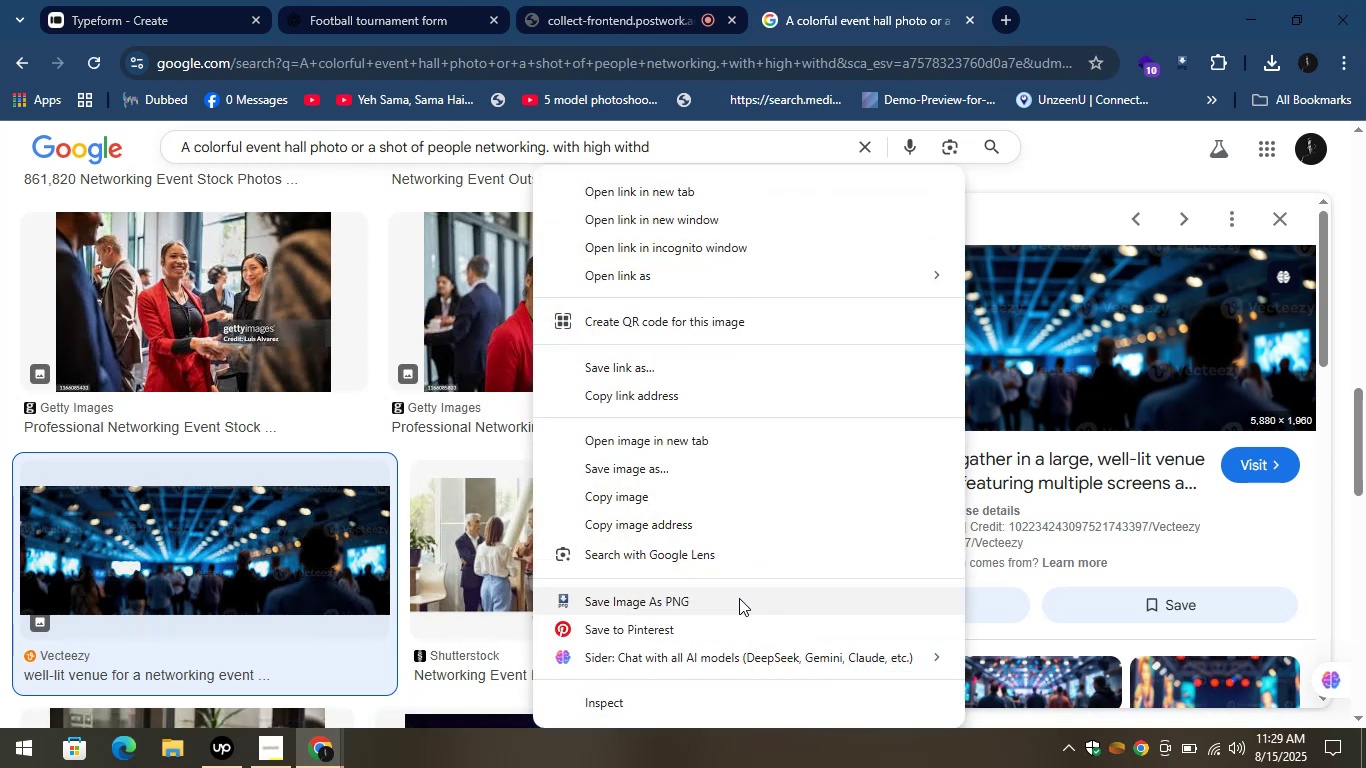 
left_click([739, 598])
 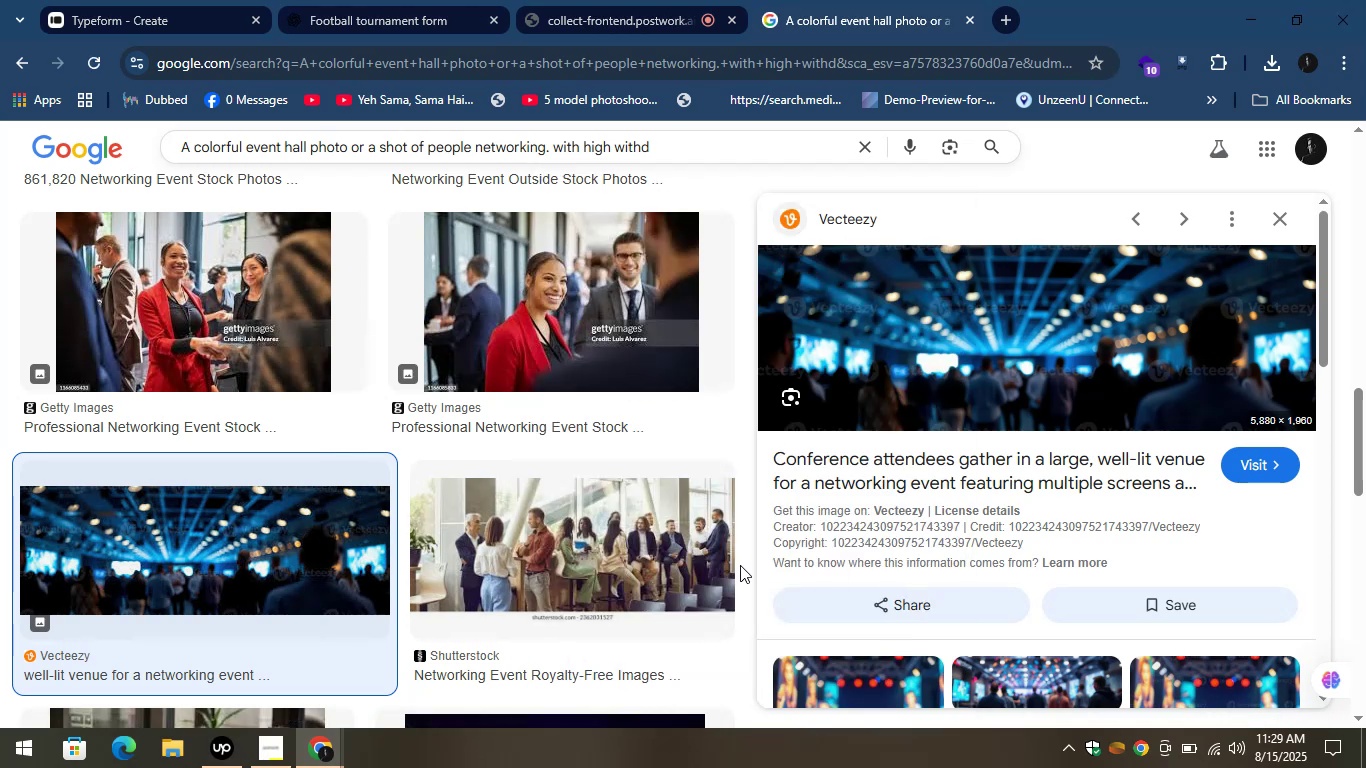 
mouse_move([876, 314])
 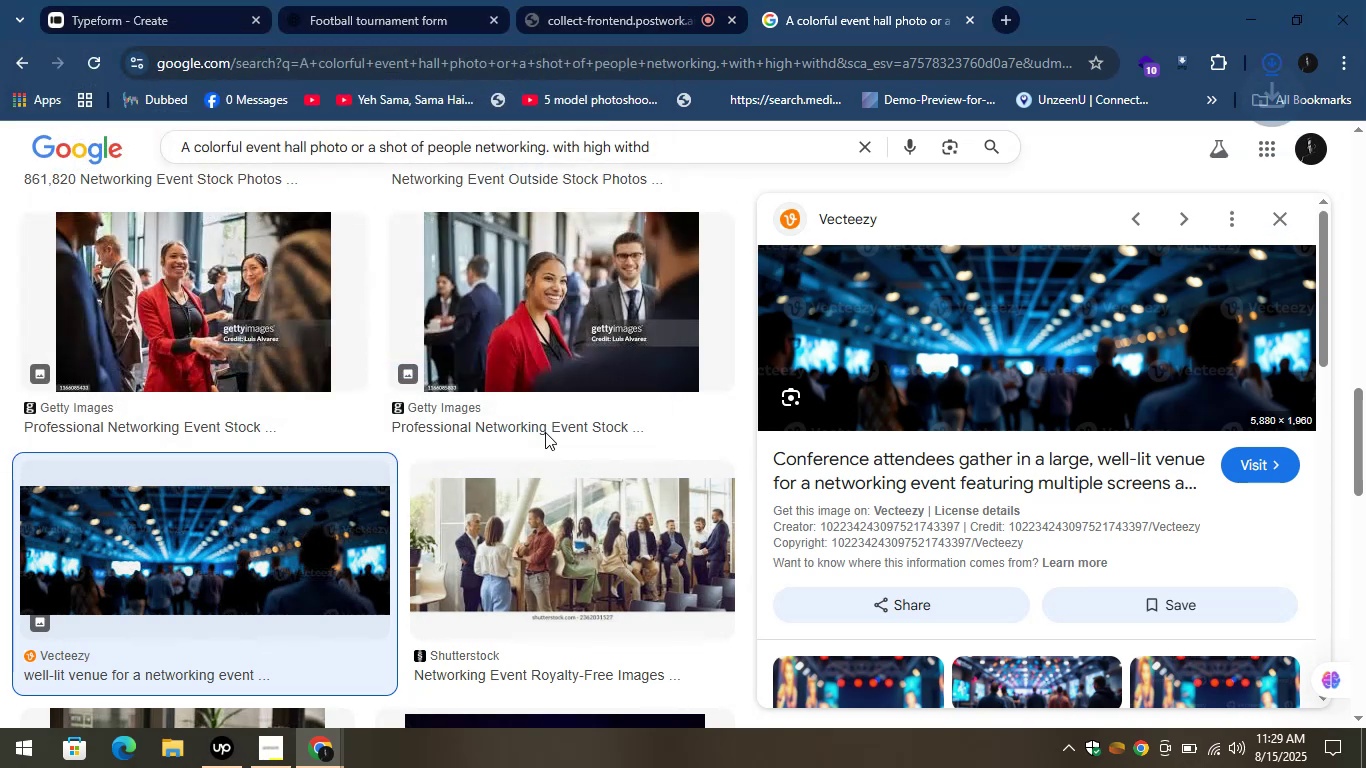 
left_click([305, 0])
 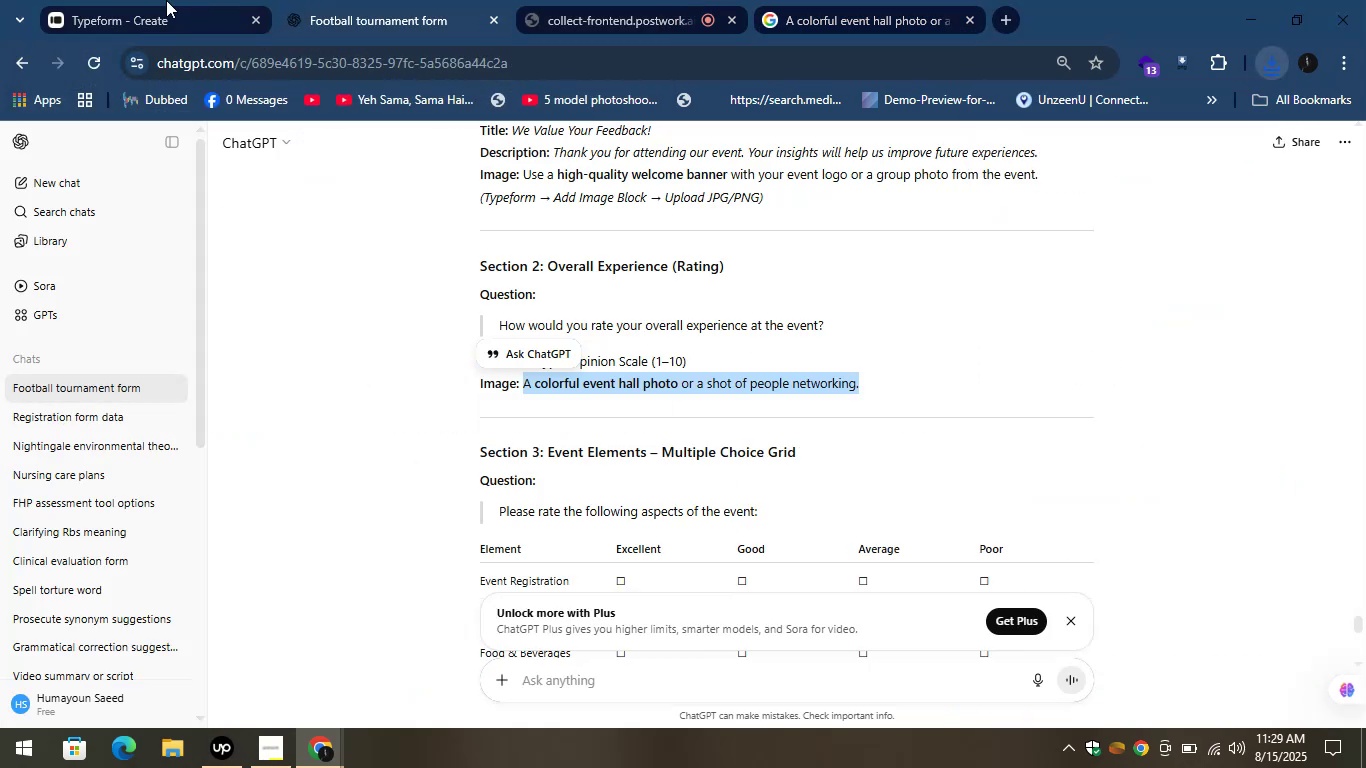 
left_click([82, 0])
 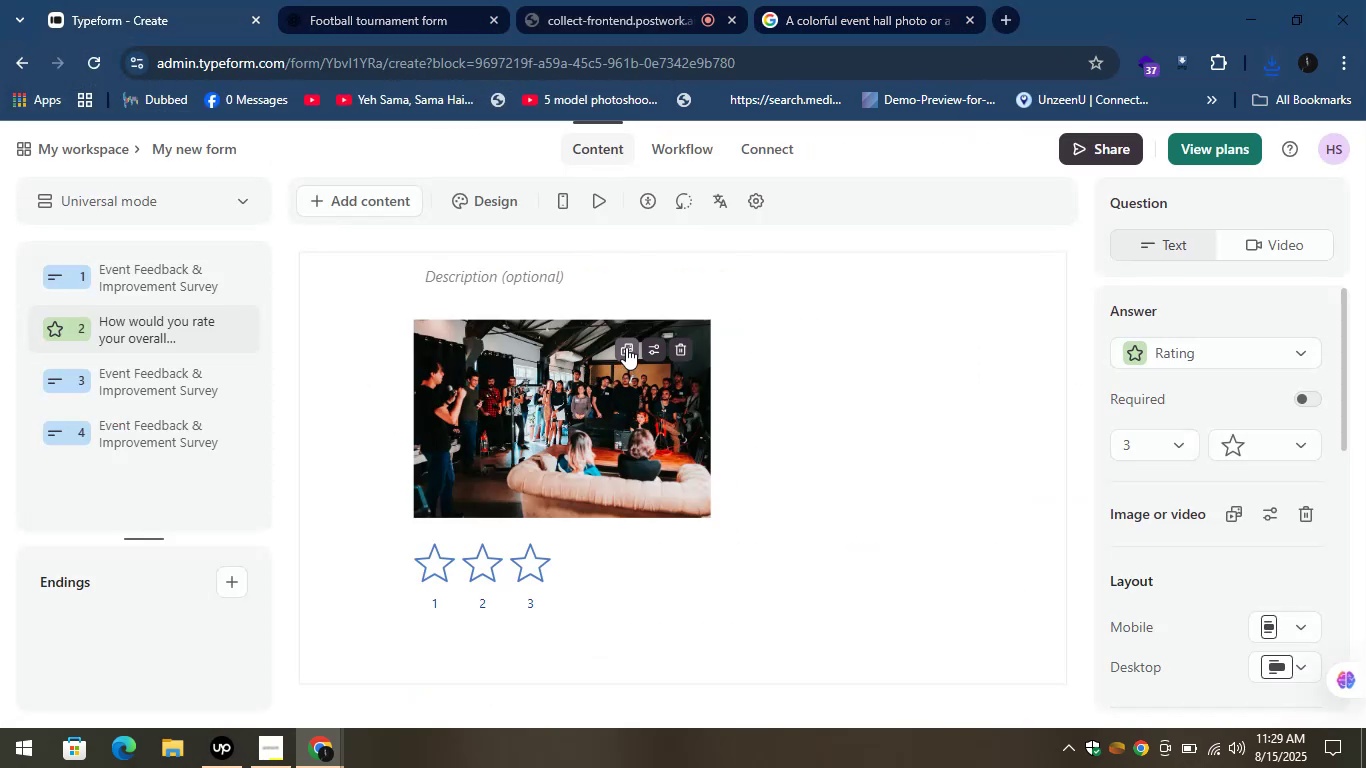 
left_click([628, 347])
 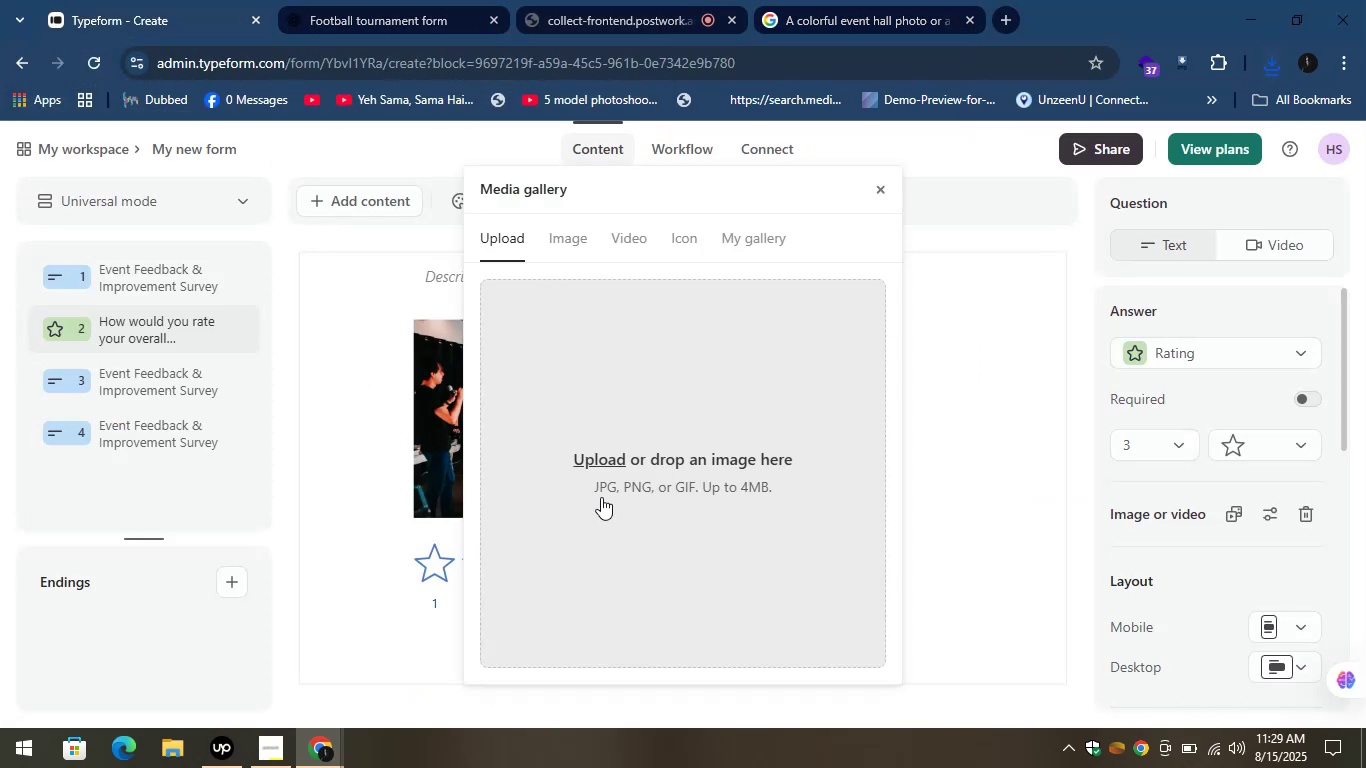 
left_click([597, 461])
 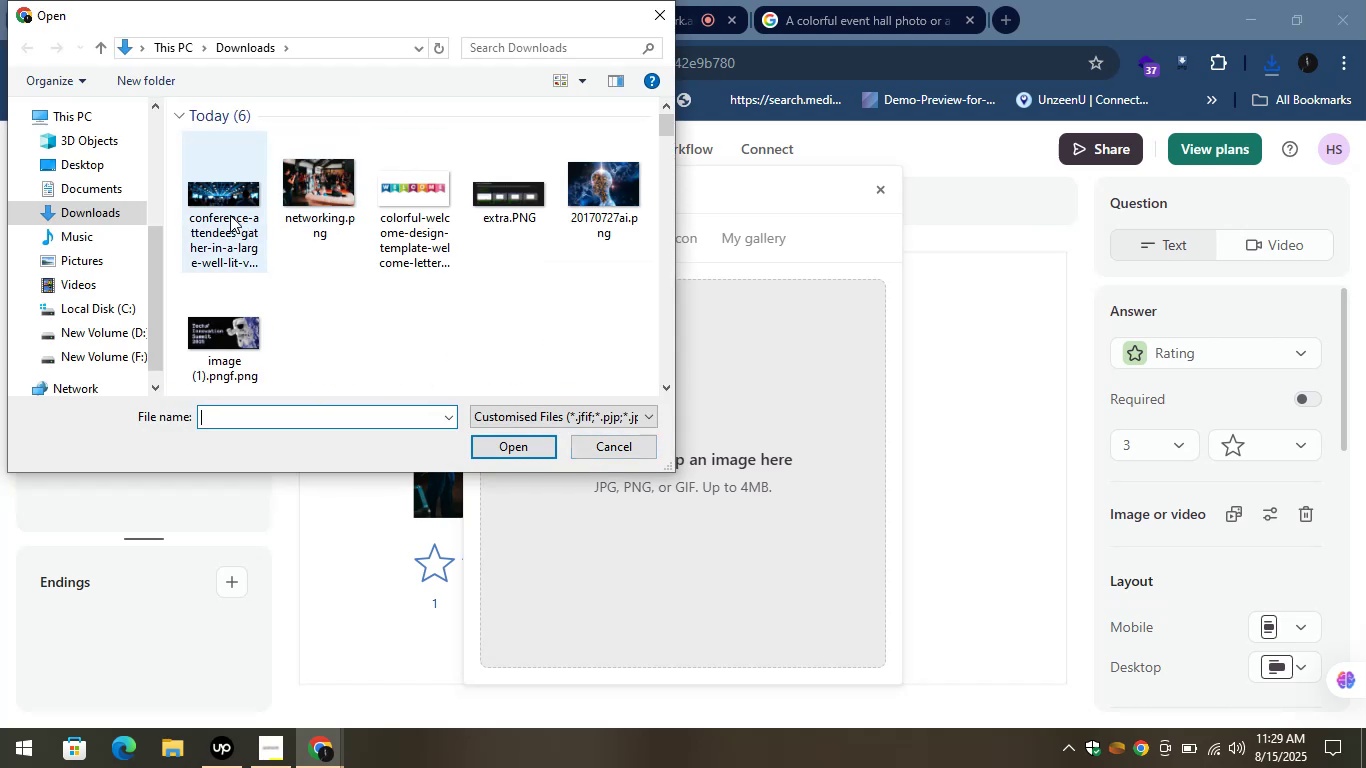 
left_click([227, 208])
 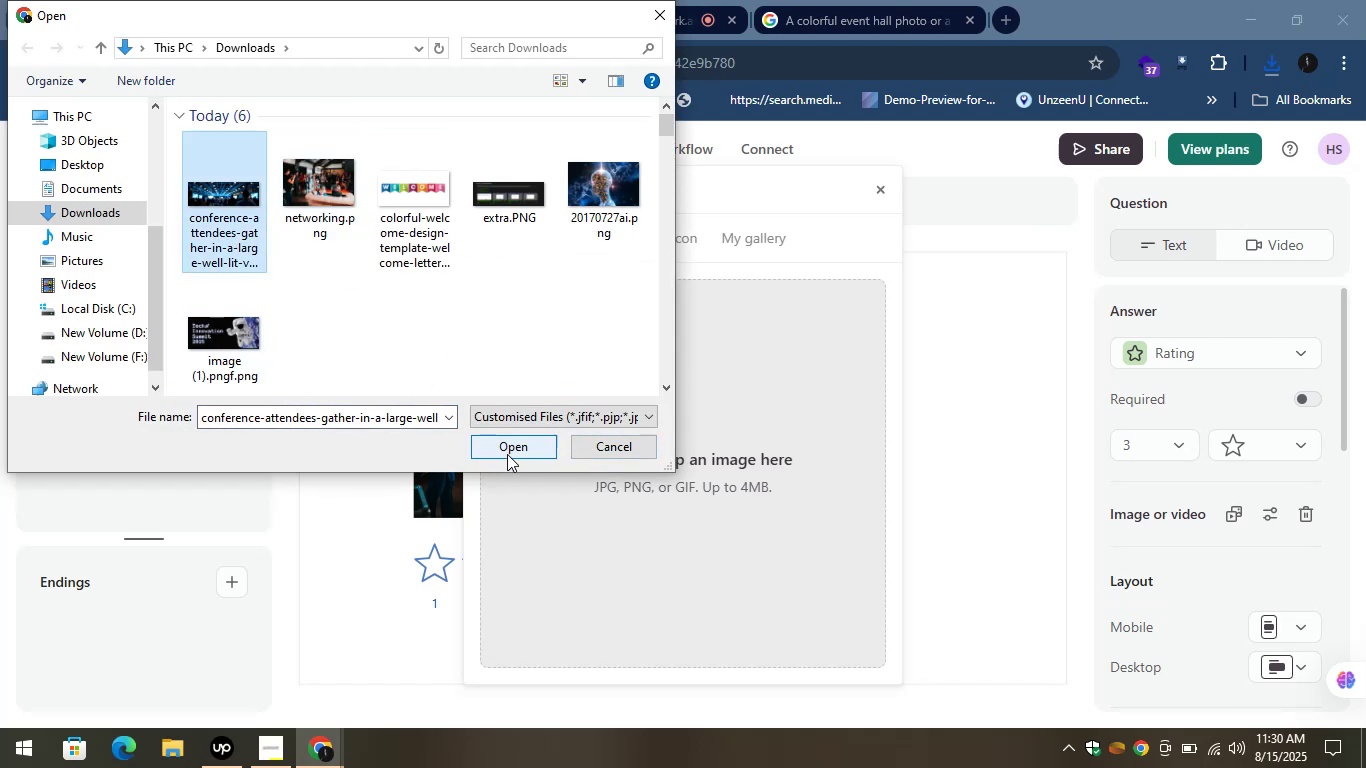 
left_click([511, 446])
 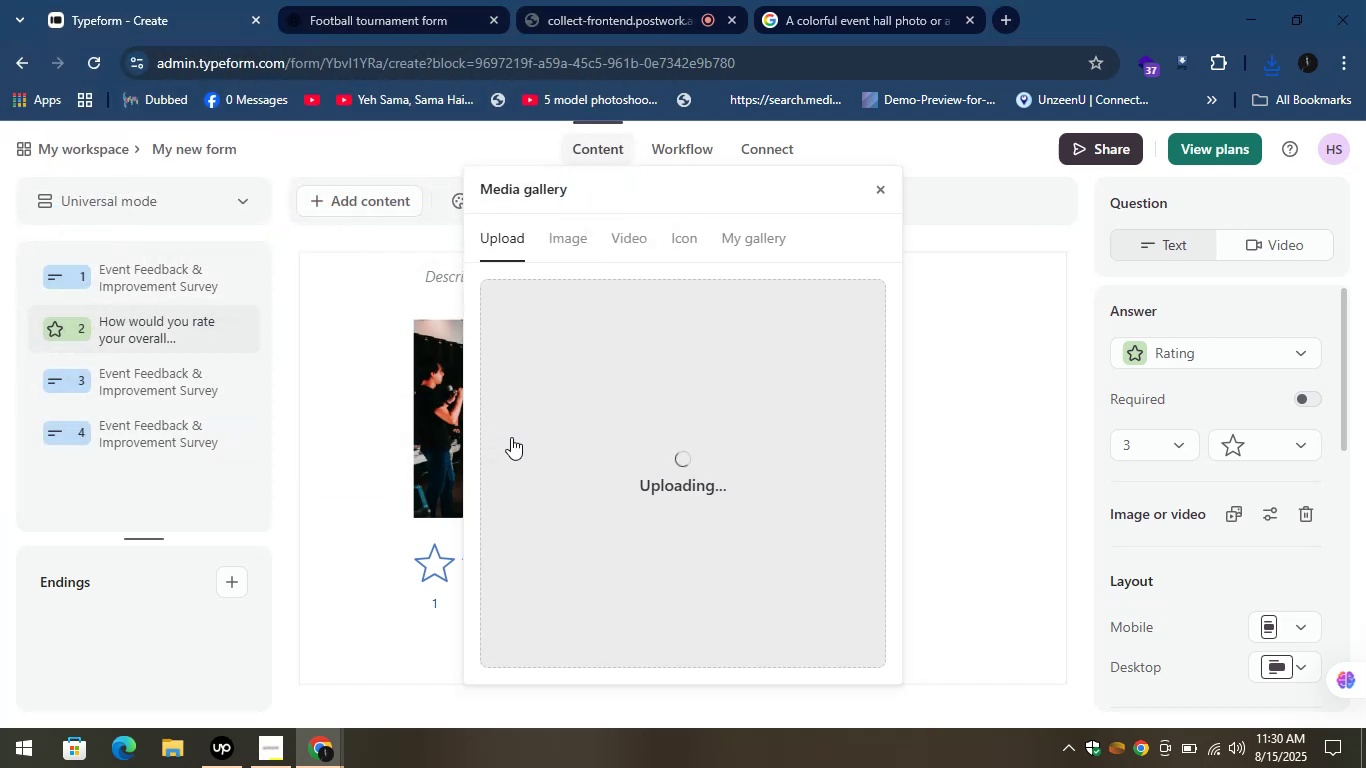 
wait(10.03)
 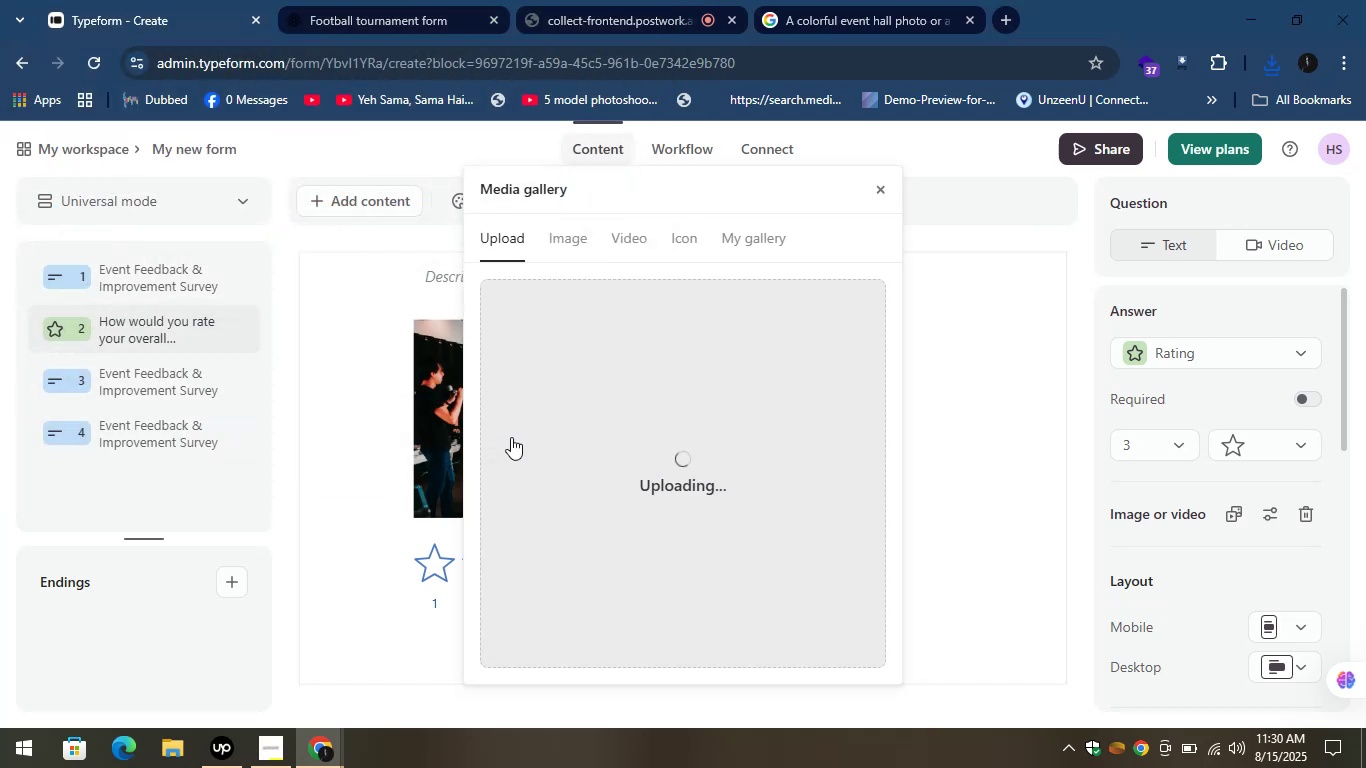 
left_click([879, 188])
 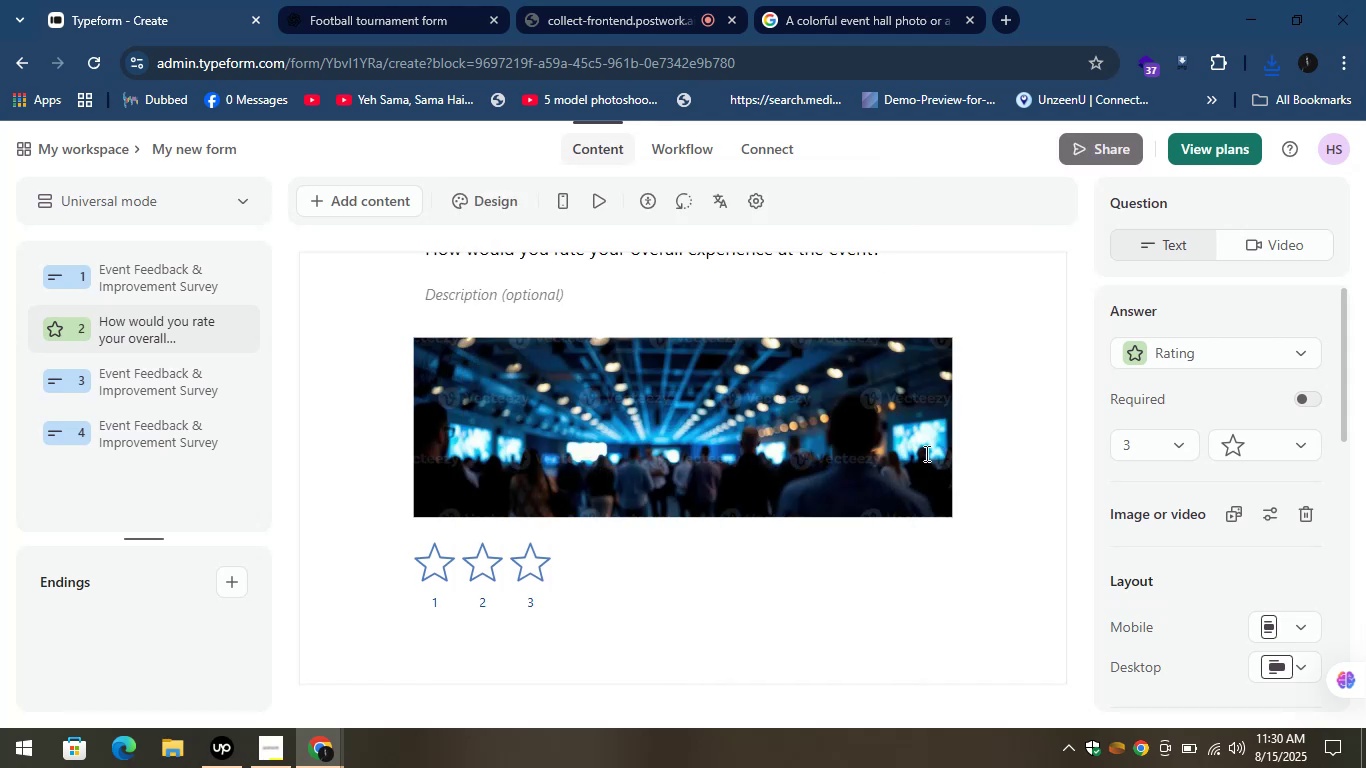 
scroll: coordinate [900, 572], scroll_direction: up, amount: 4.0
 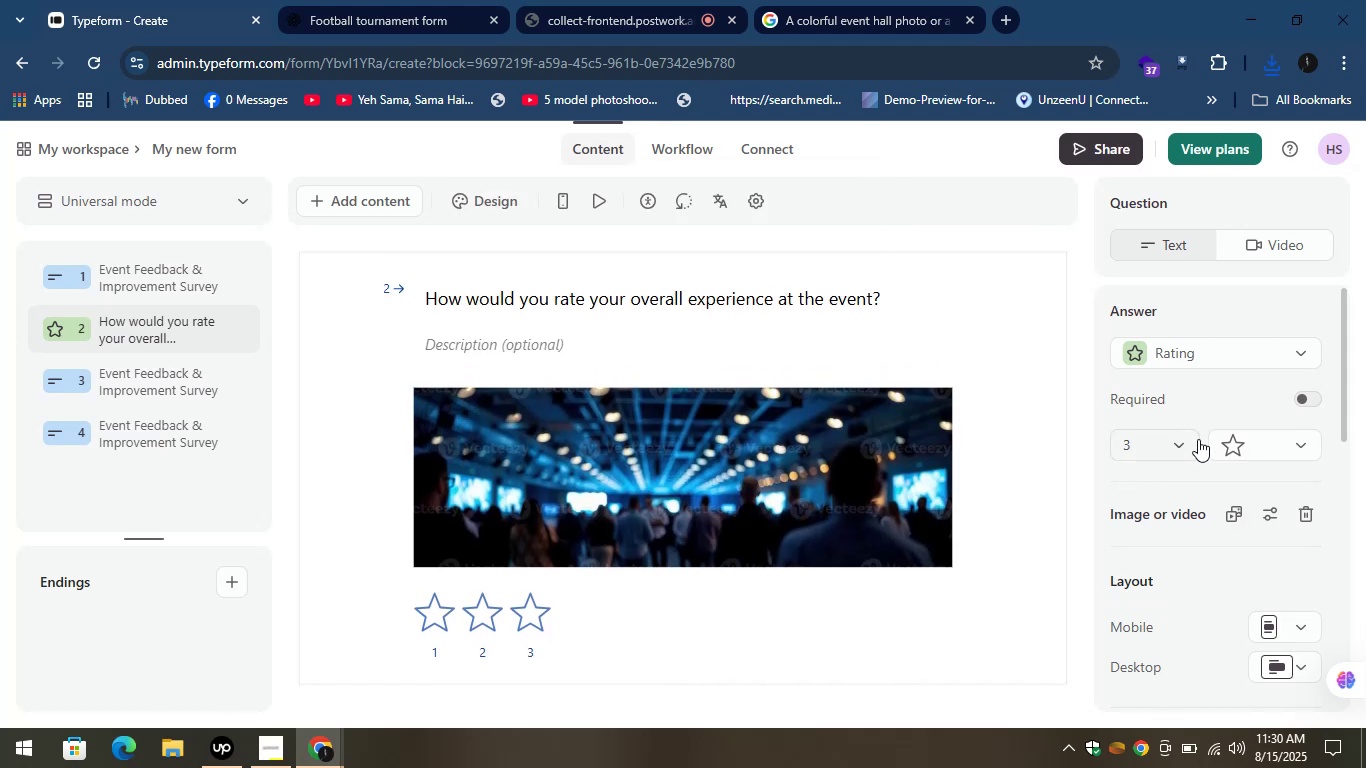 
left_click([1185, 439])
 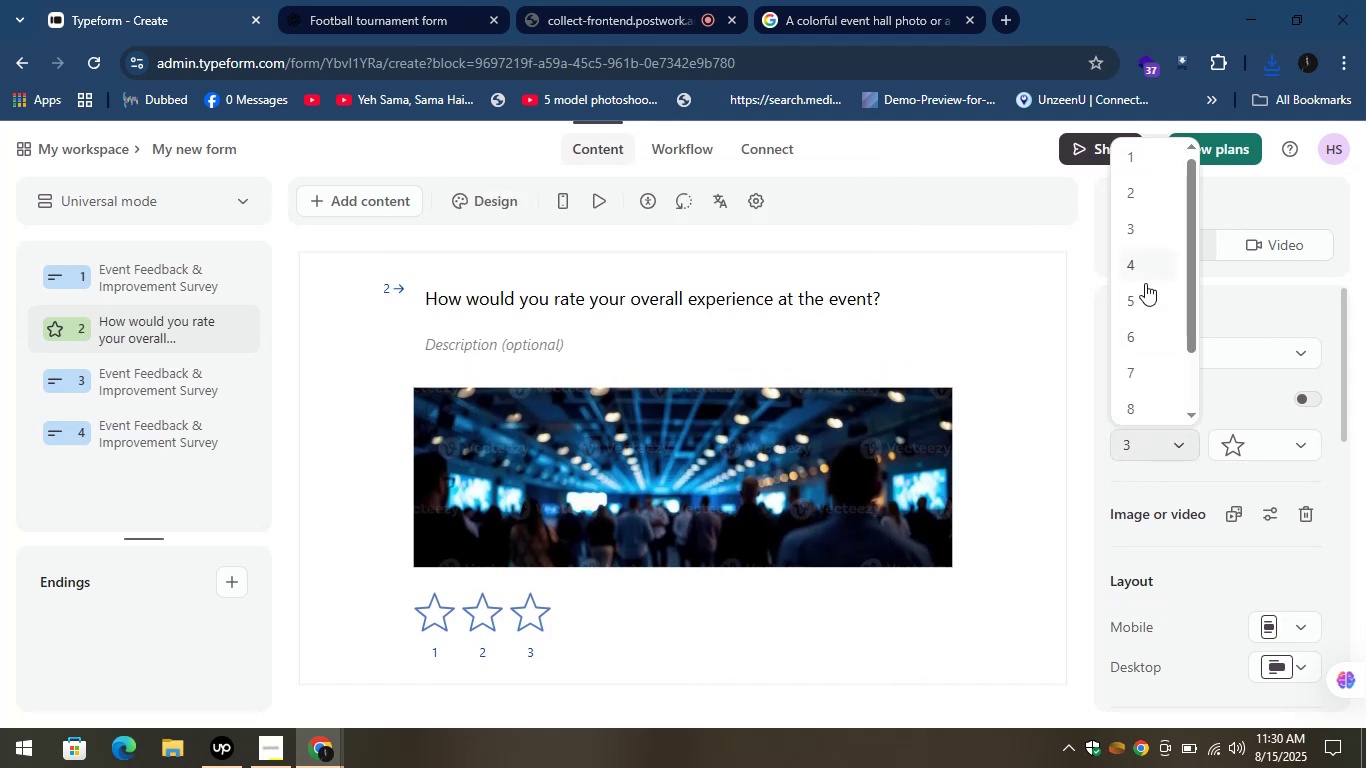 
left_click([1149, 296])
 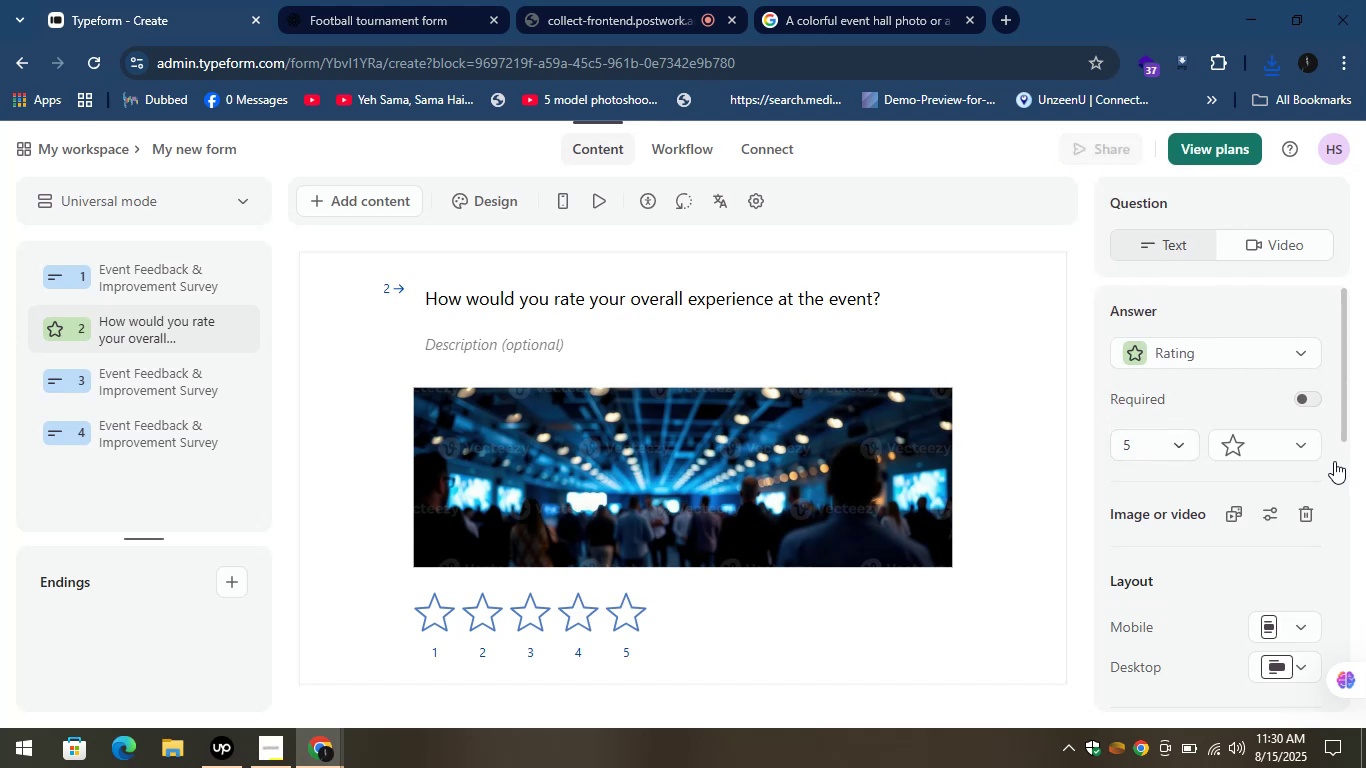 
left_click([1304, 437])
 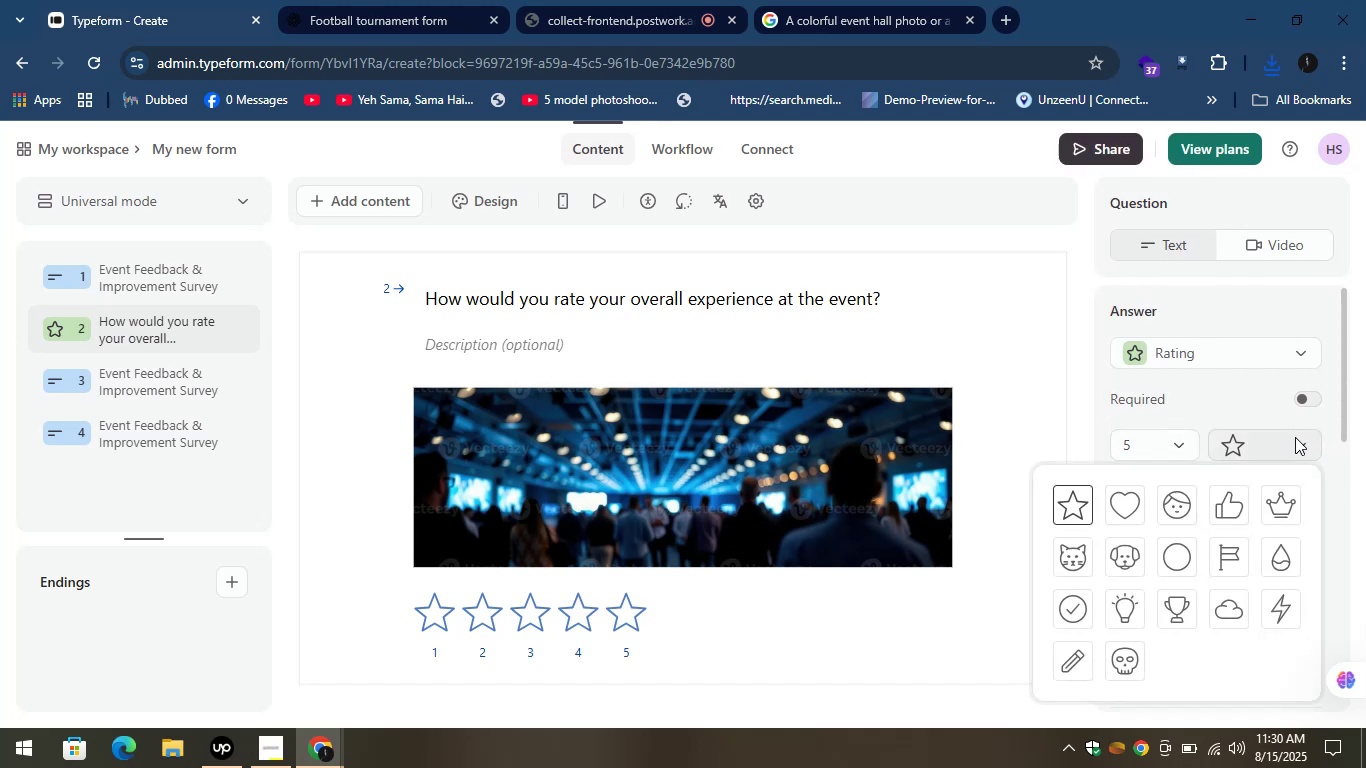 
left_click([1293, 437])
 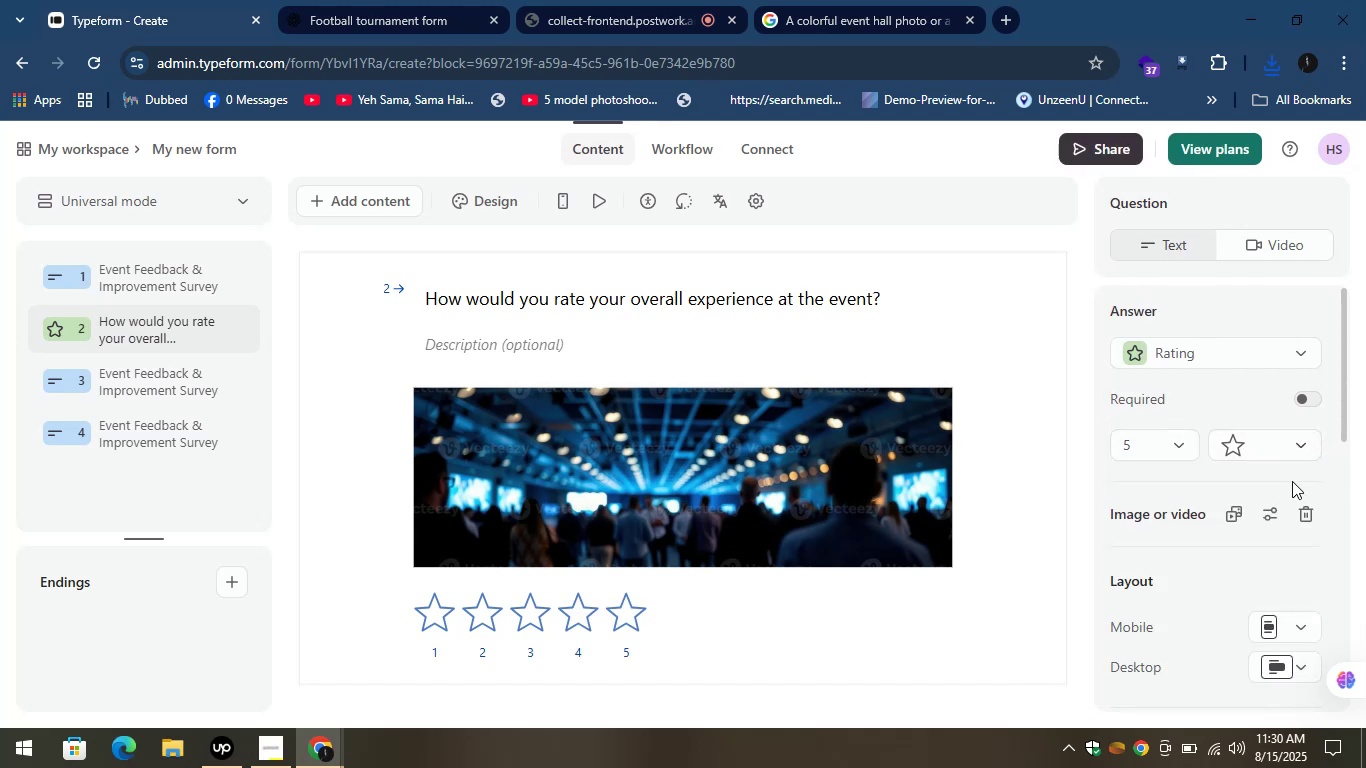 
scroll: coordinate [1239, 421], scroll_direction: down, amount: 3.0
 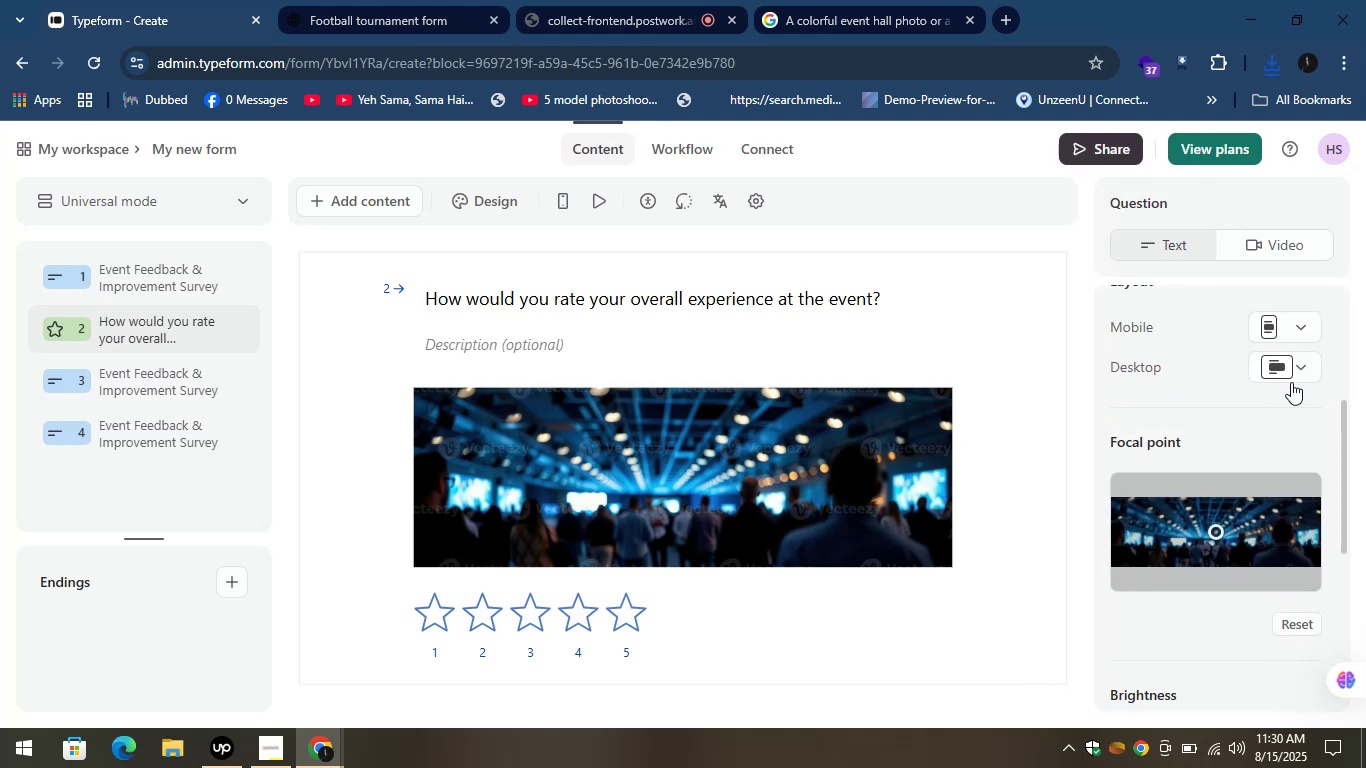 
left_click([1298, 370])
 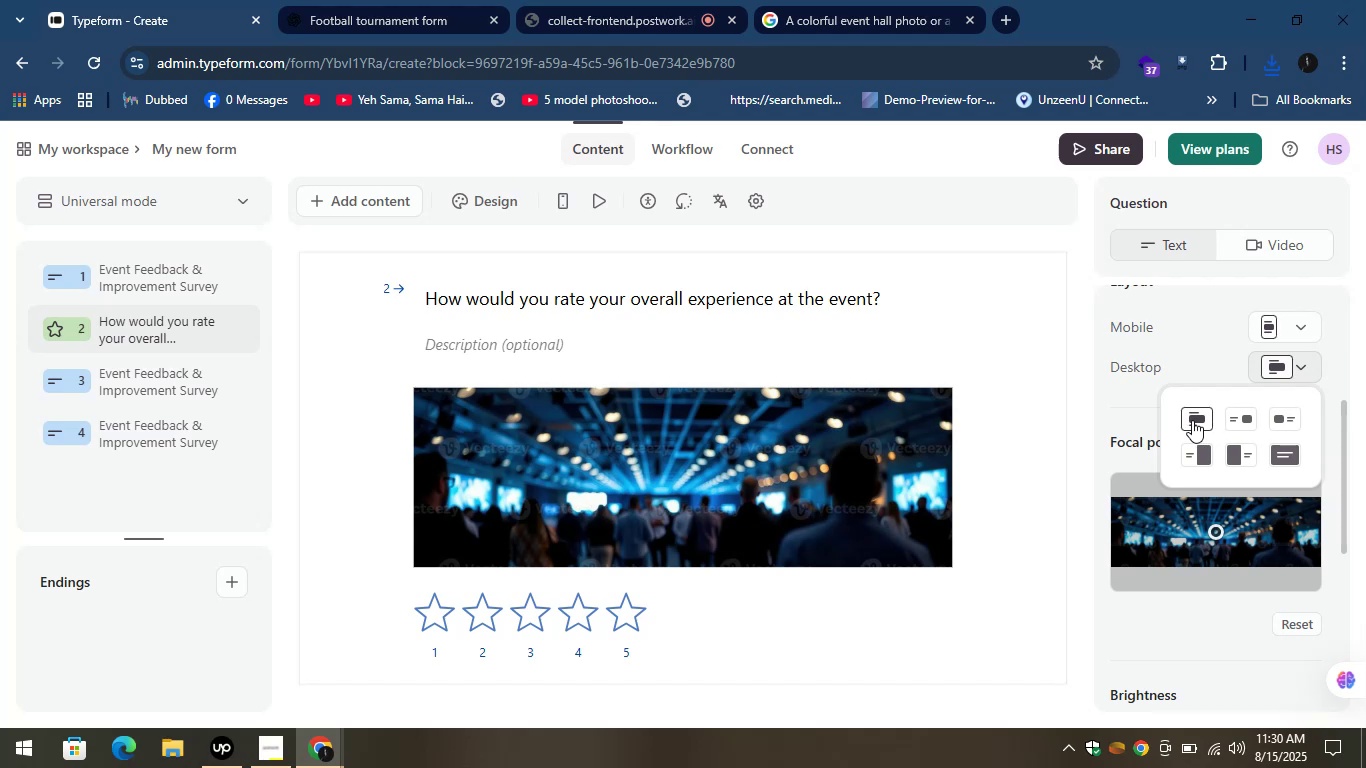 
left_click([1231, 328])
 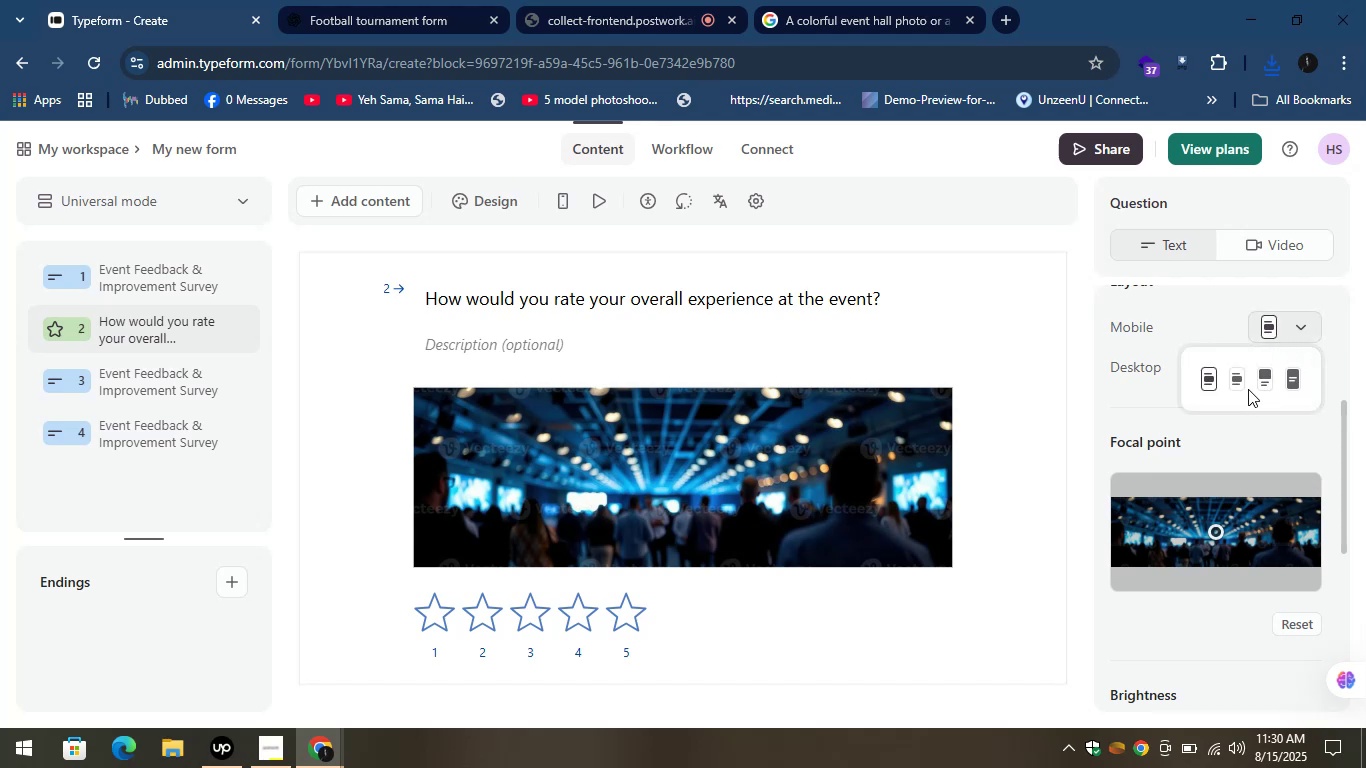 
left_click([1211, 313])
 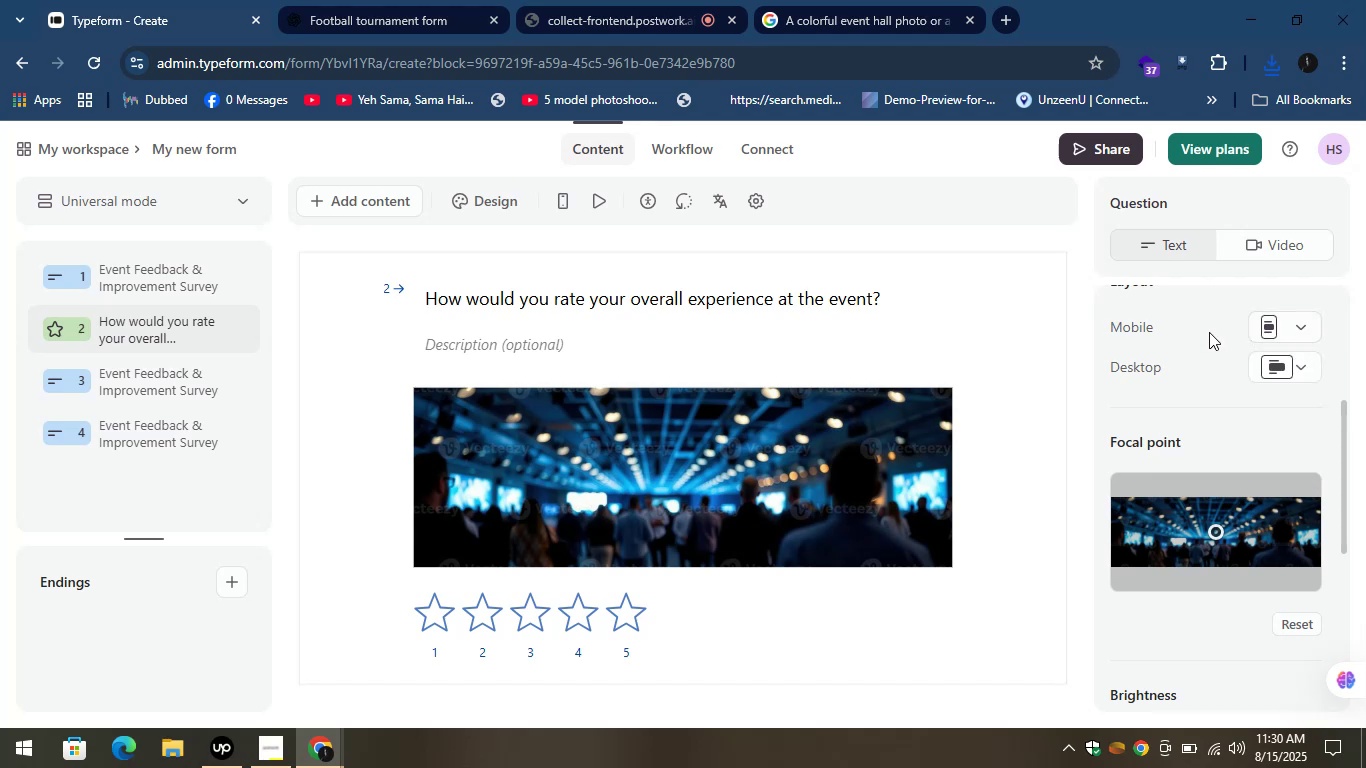 
scroll: coordinate [1200, 465], scroll_direction: down, amount: 4.0
 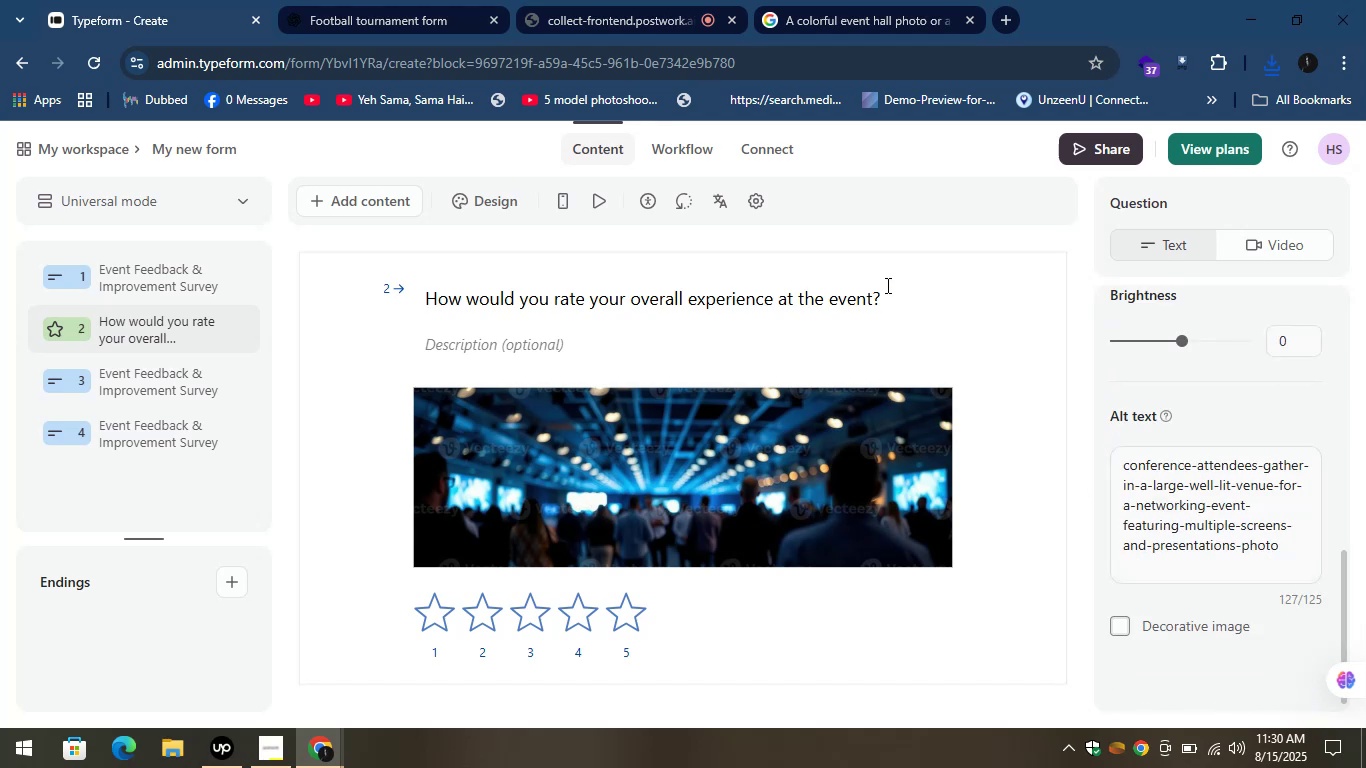 
left_click([881, 298])
 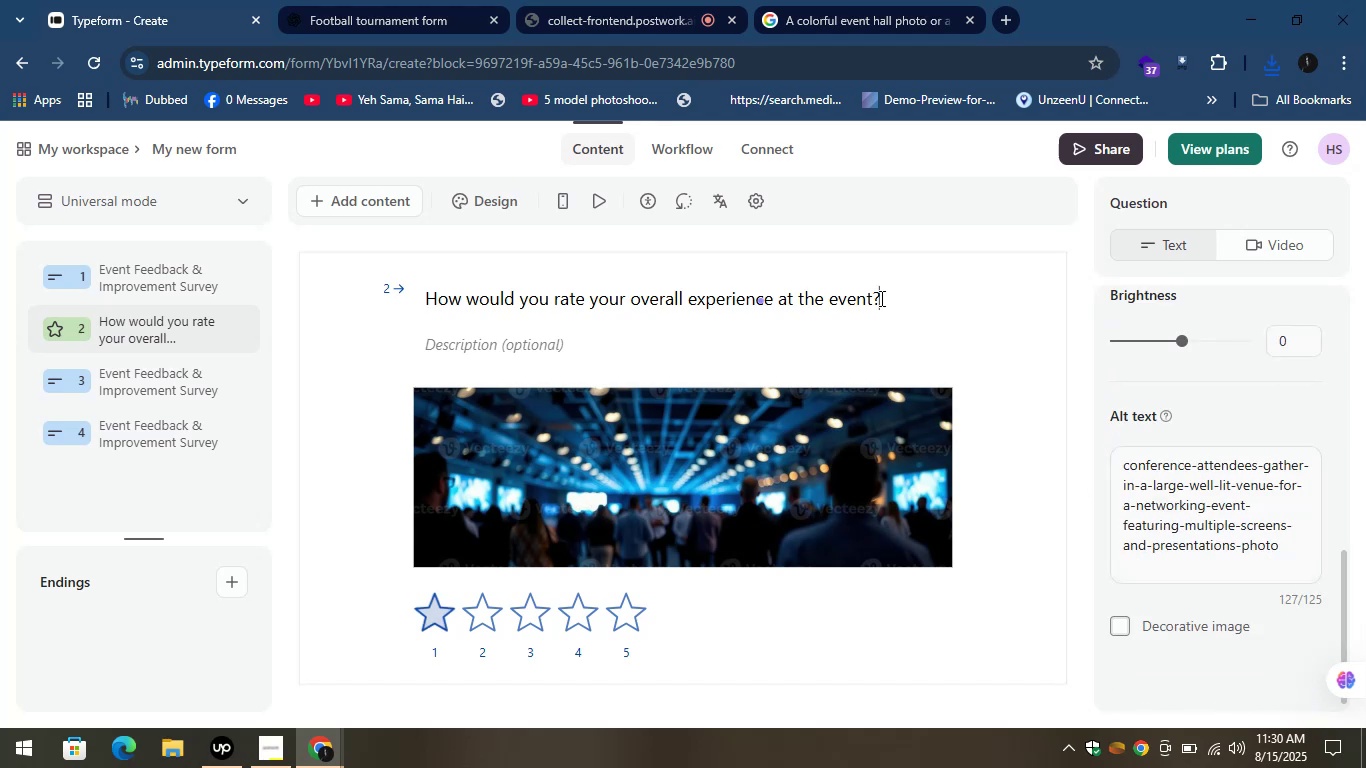 
key(Control+A)
 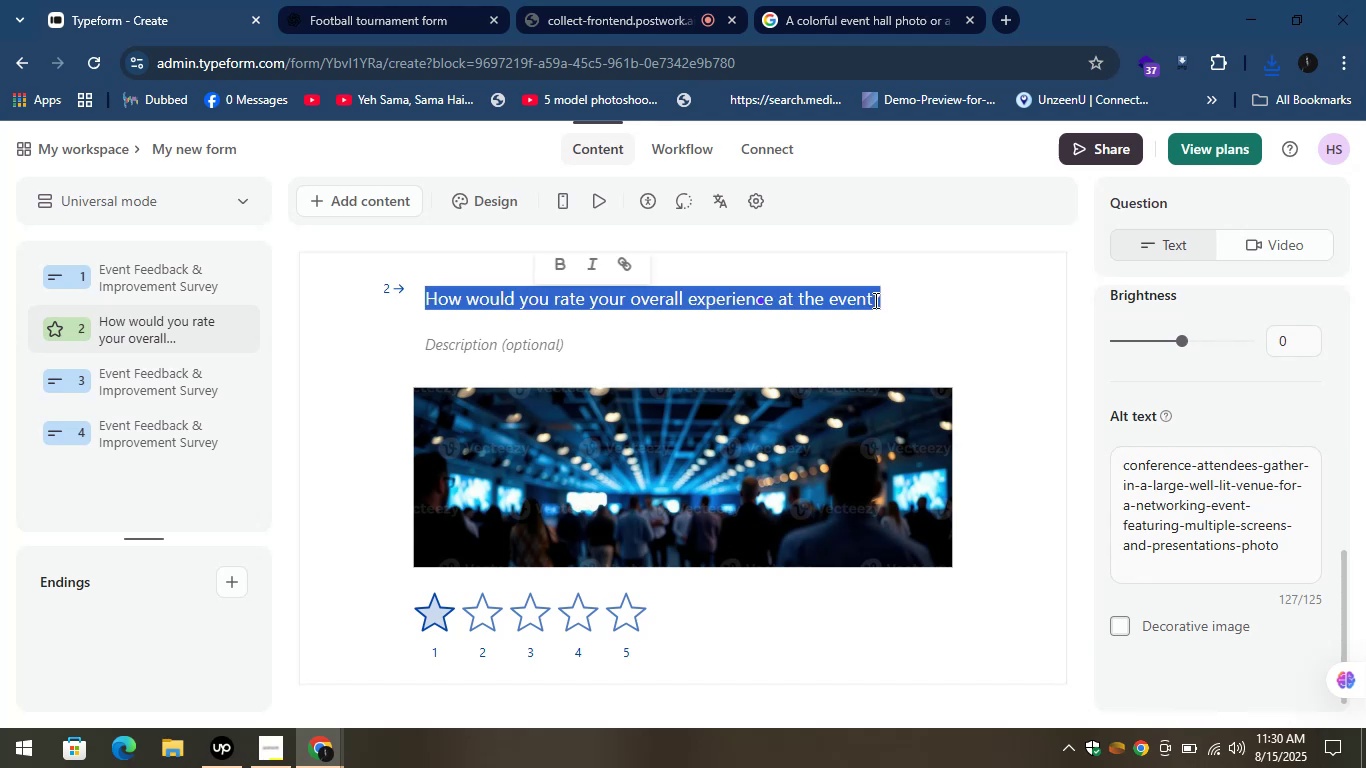 
key(Control+C)
 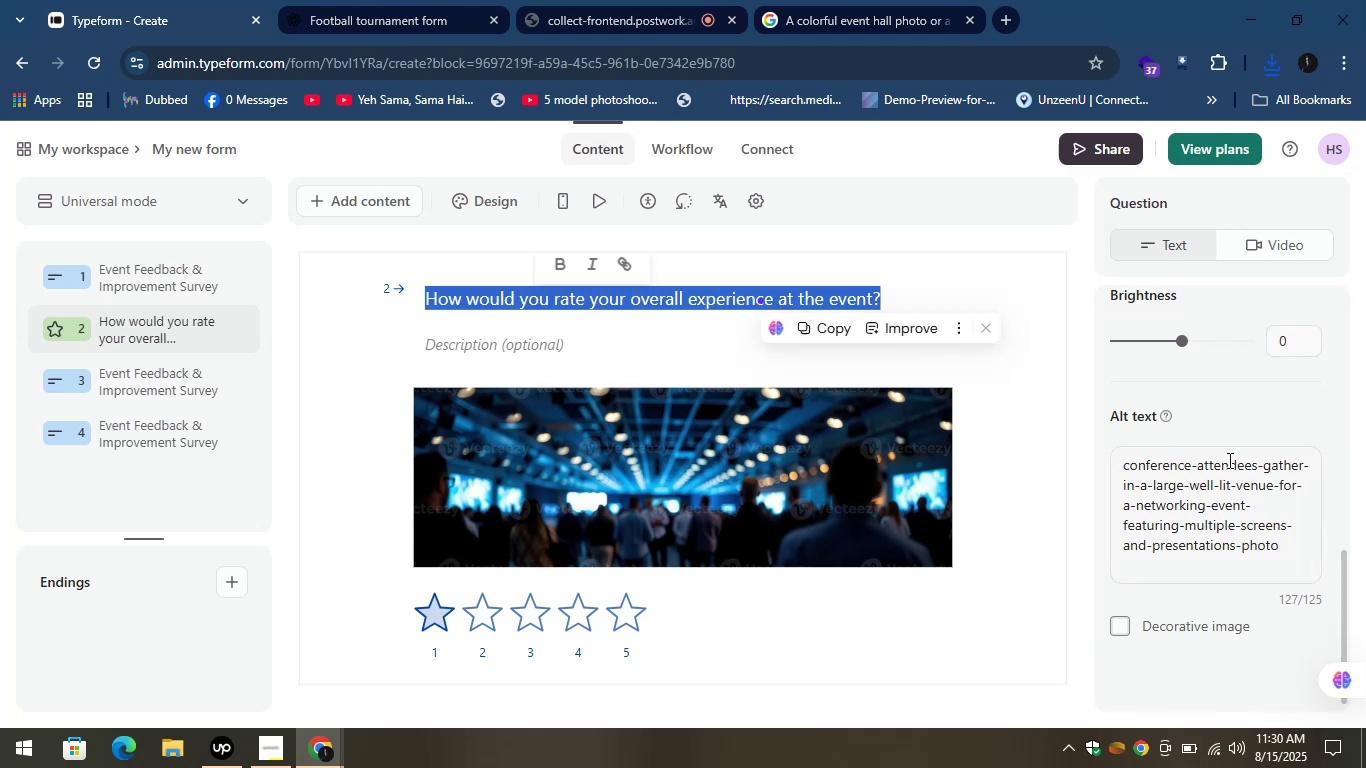 
left_click([1228, 460])
 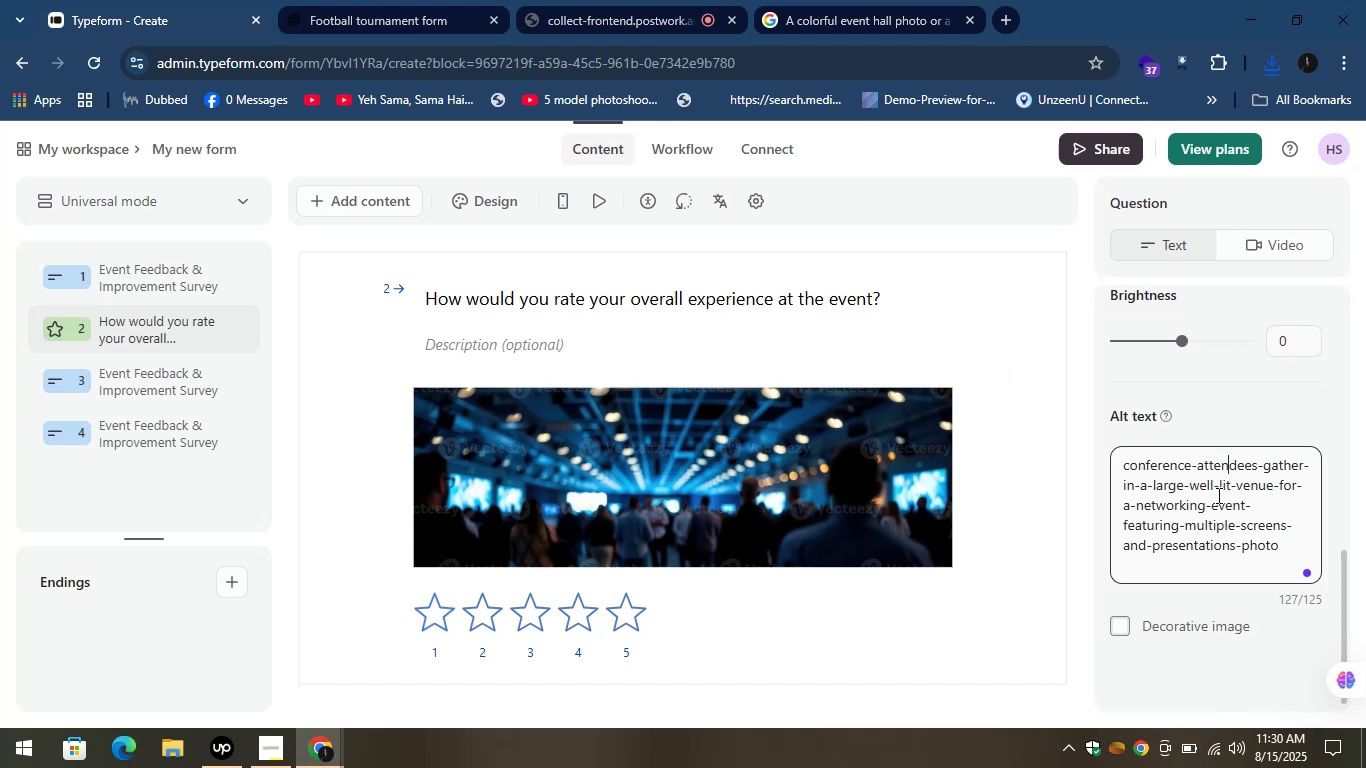 
key(Control+A)
 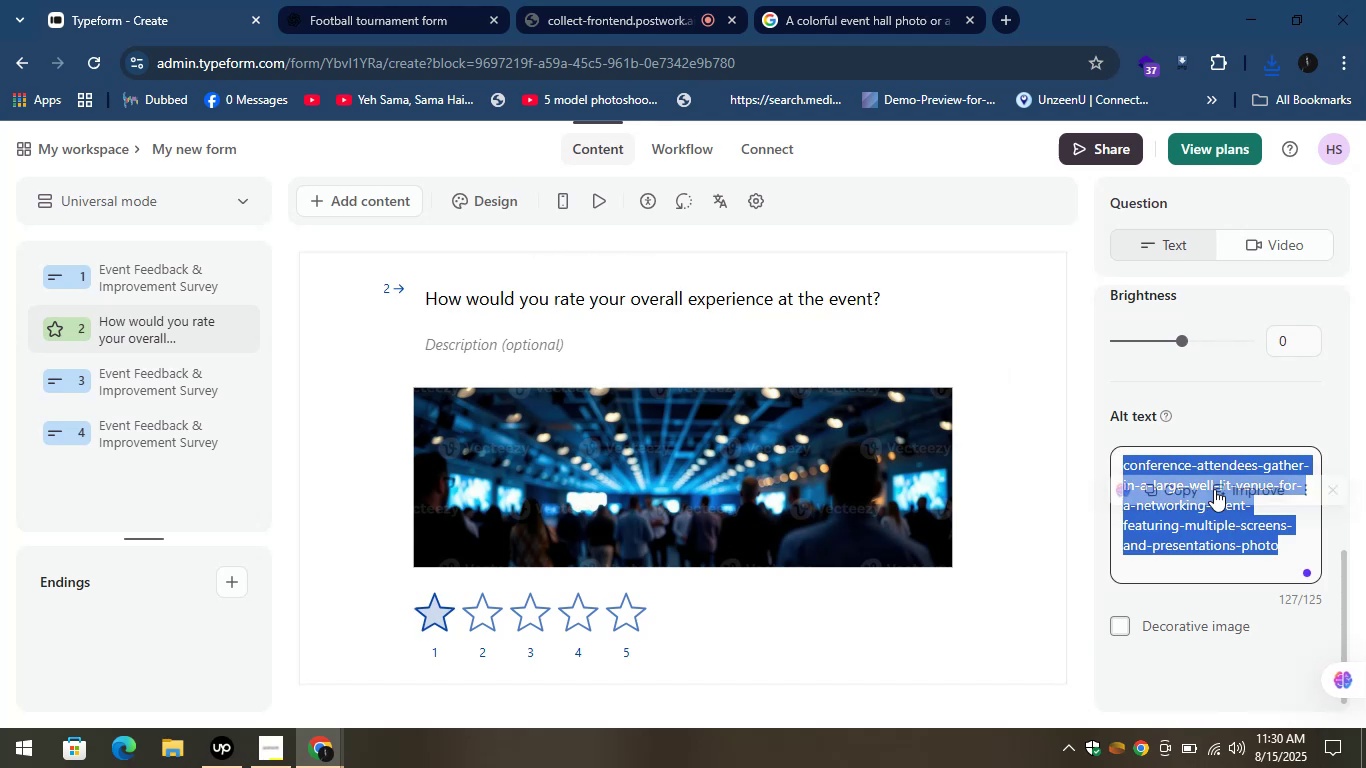 
key(Control+V)
 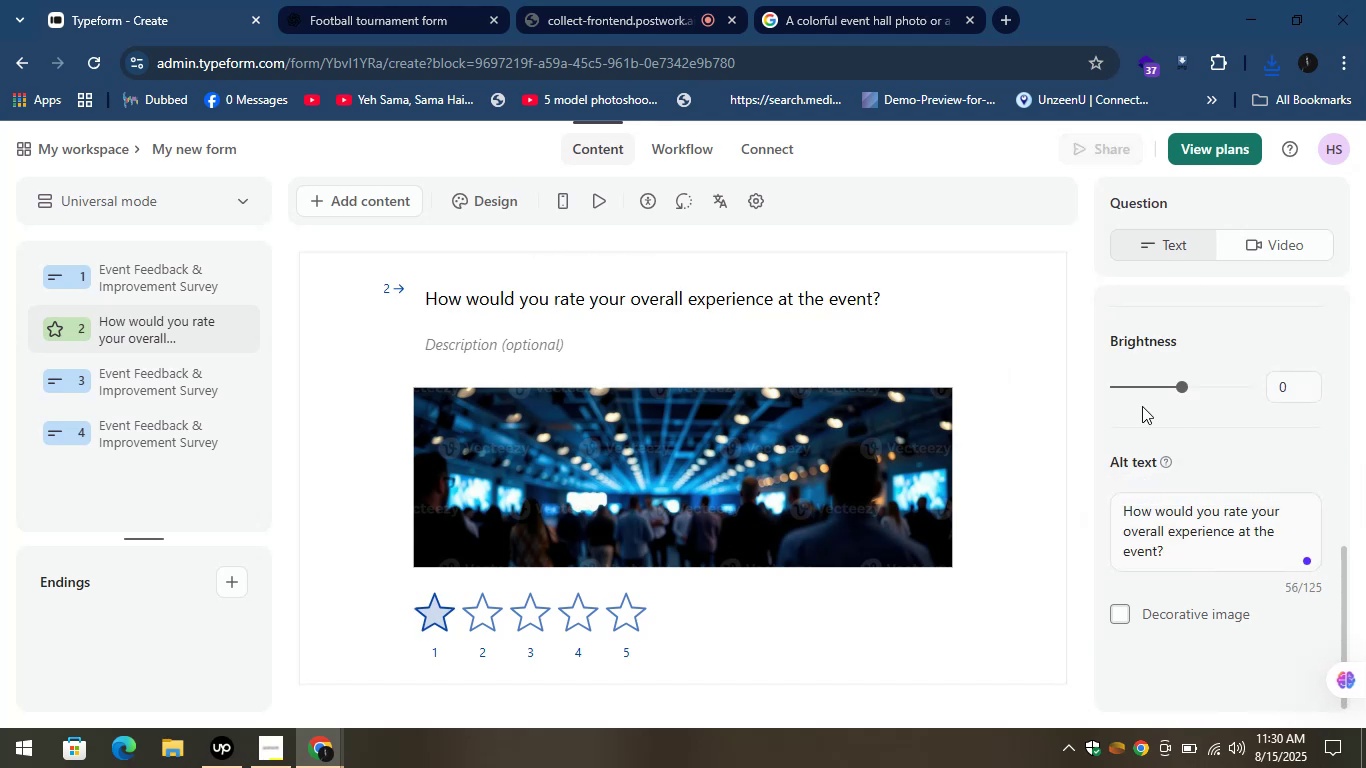 
left_click([1056, 315])
 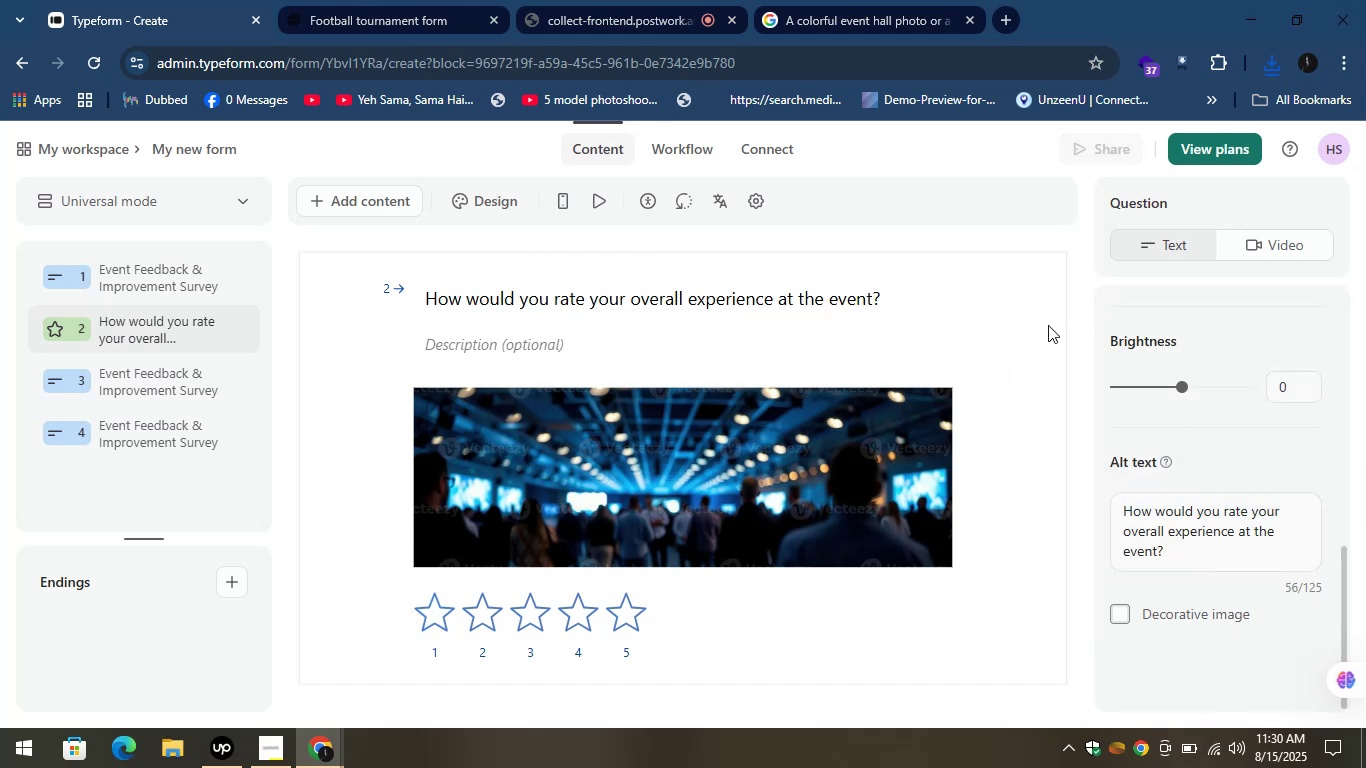 
scroll: coordinate [786, 421], scroll_direction: up, amount: 6.0
 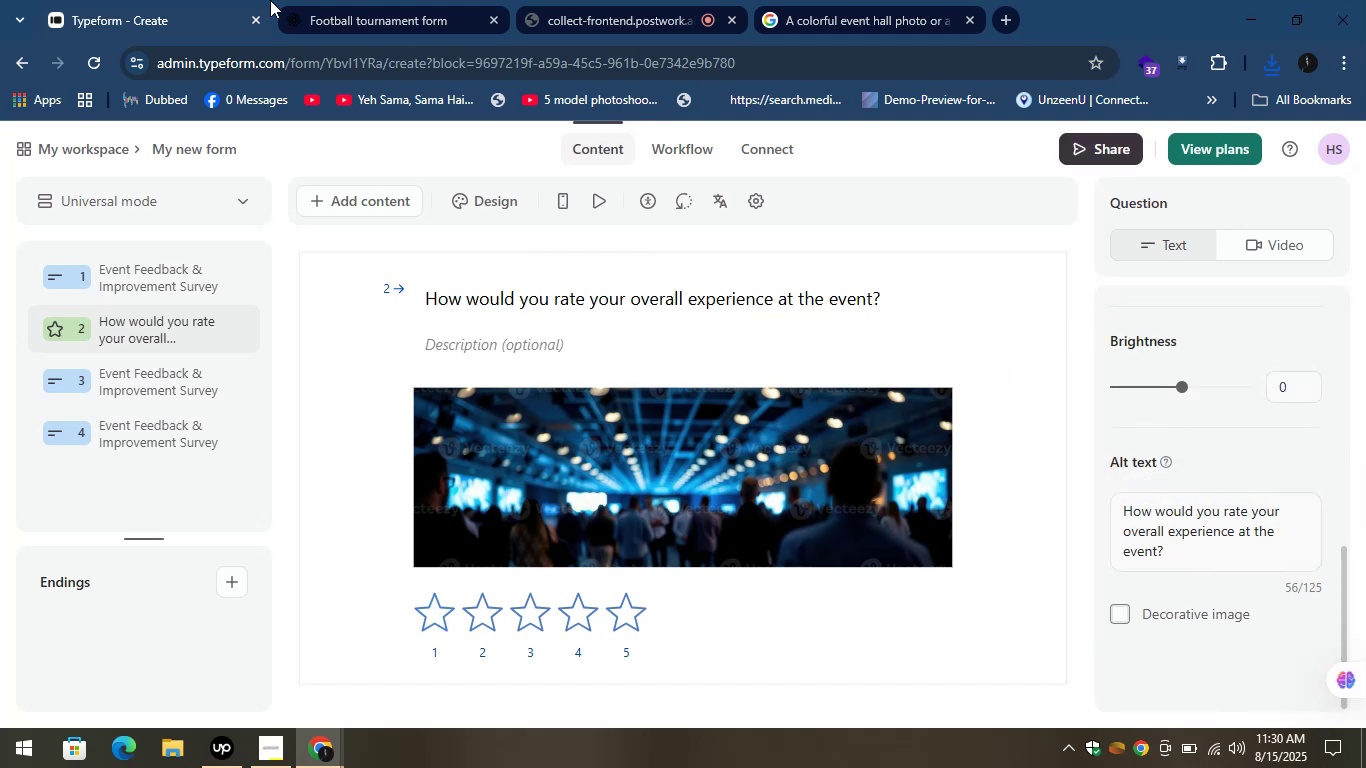 
left_click_drag(start_coordinate=[337, 1], to_coordinate=[330, 0])
 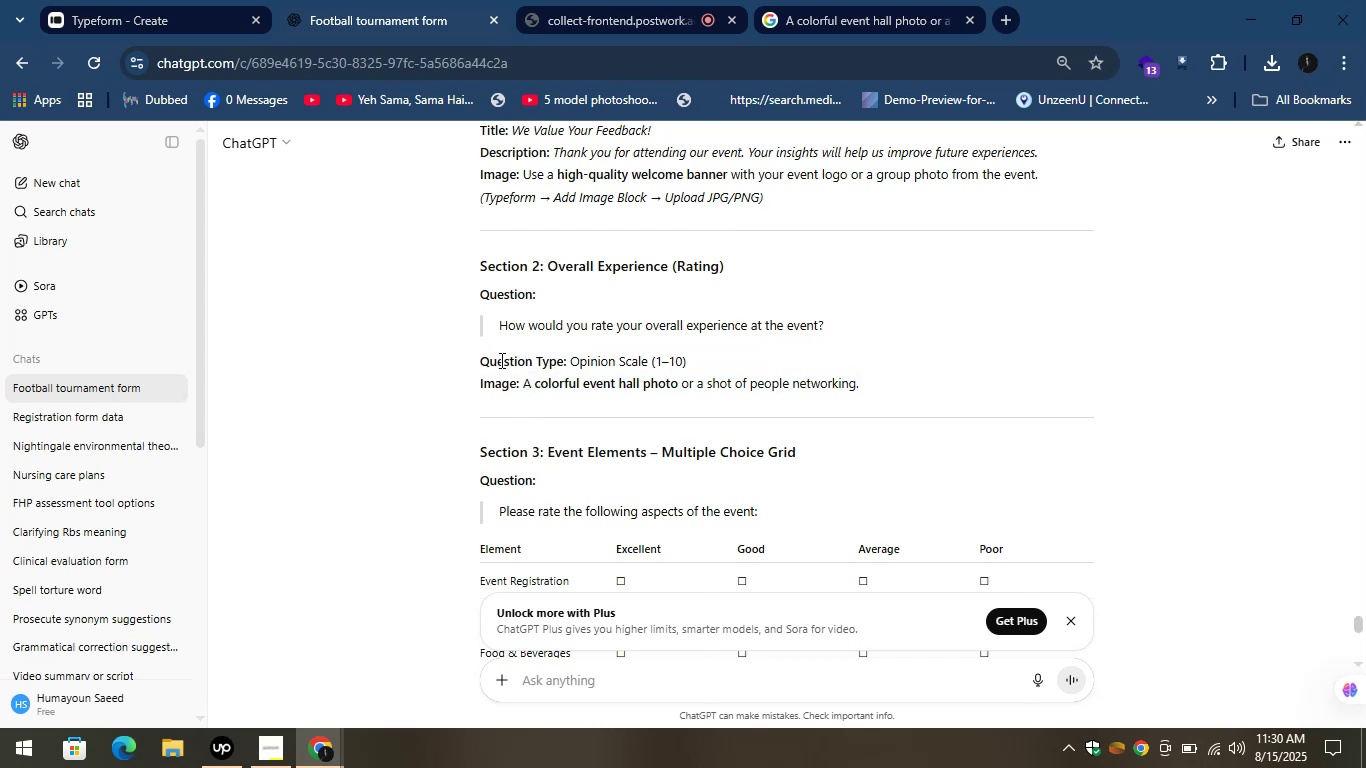 
wait(6.39)
 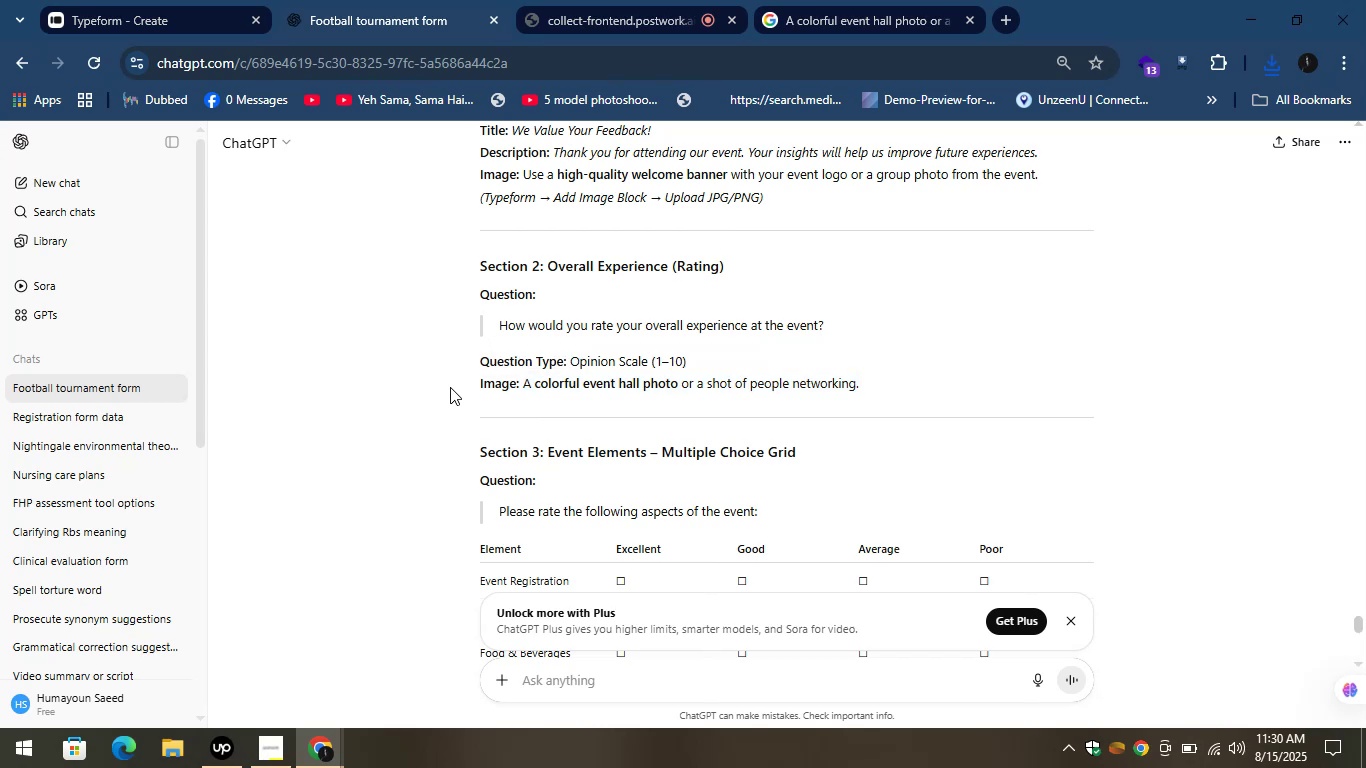 
left_click([377, 19])
 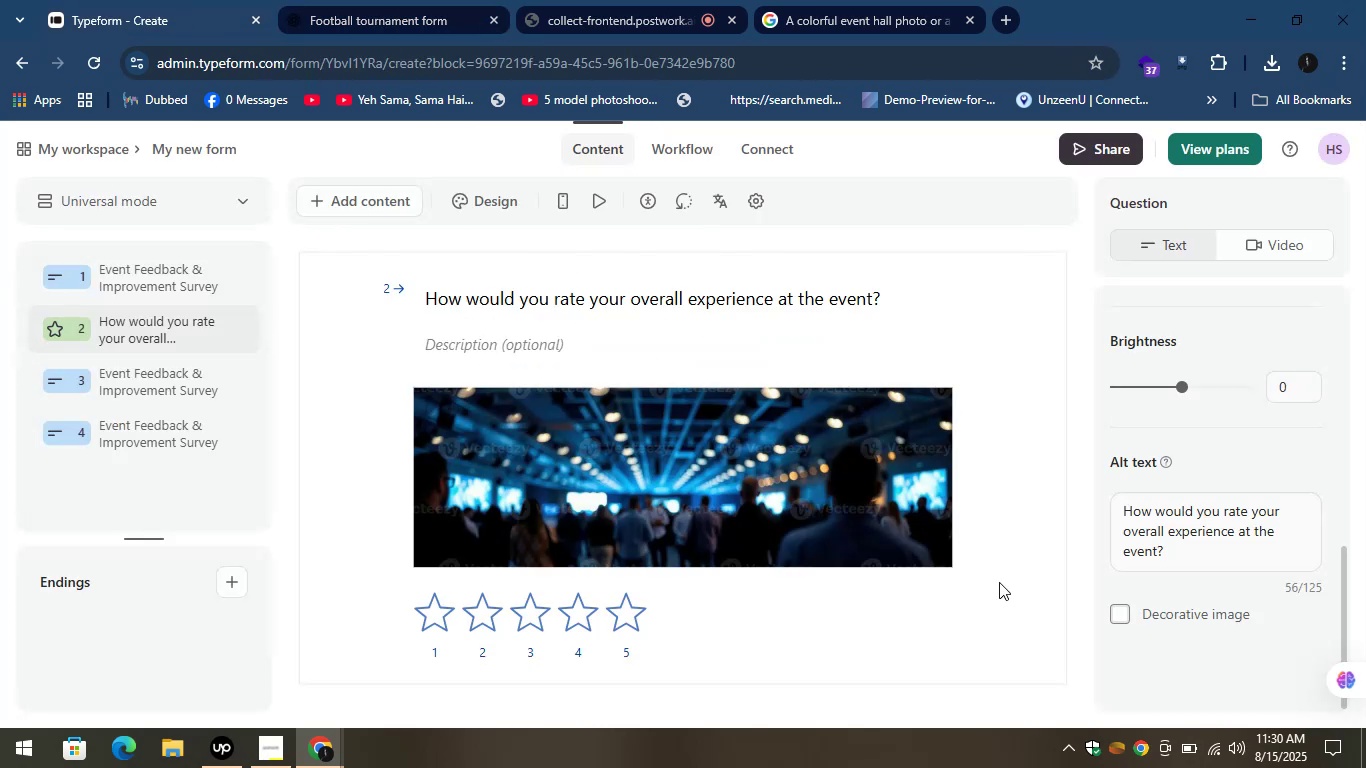 
scroll: coordinate [1015, 618], scroll_direction: up, amount: 3.0
 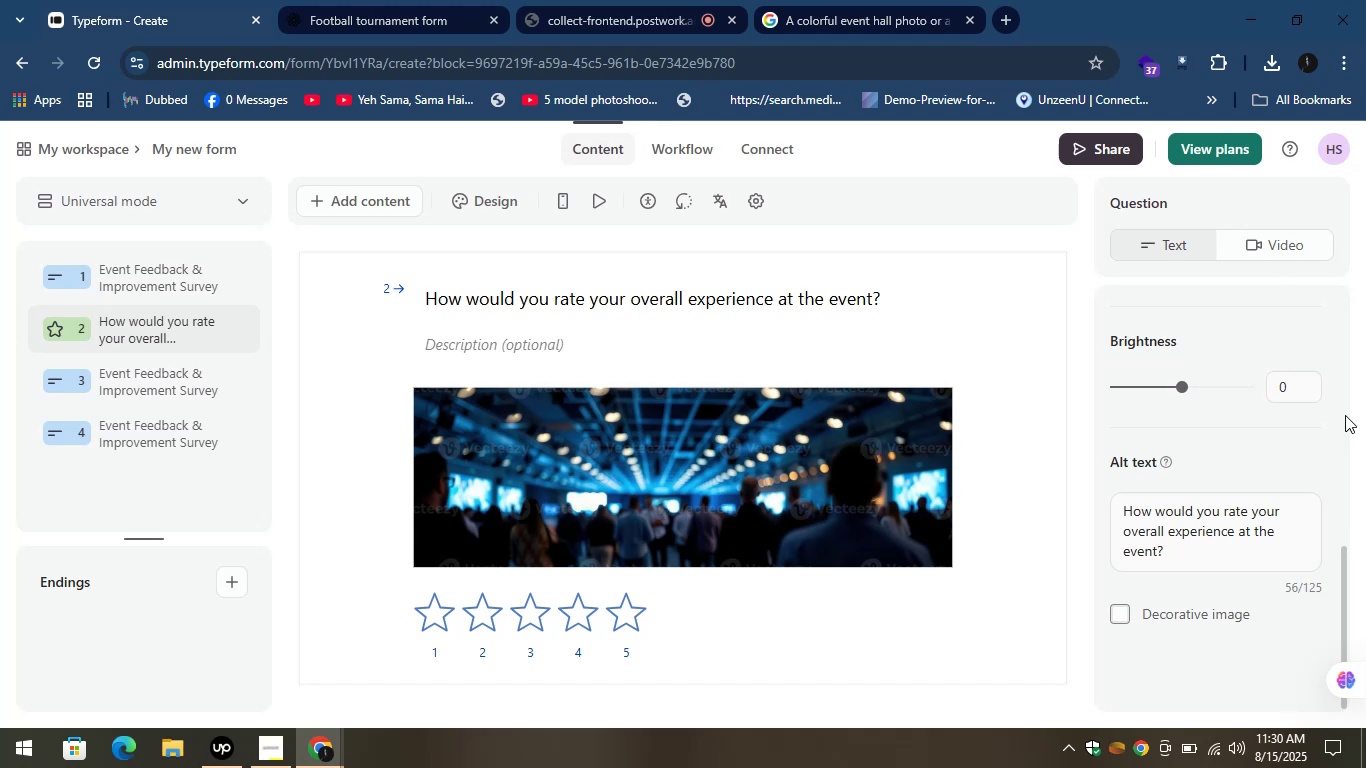 
left_click_drag(start_coordinate=[1181, 384], to_coordinate=[1196, 384])
 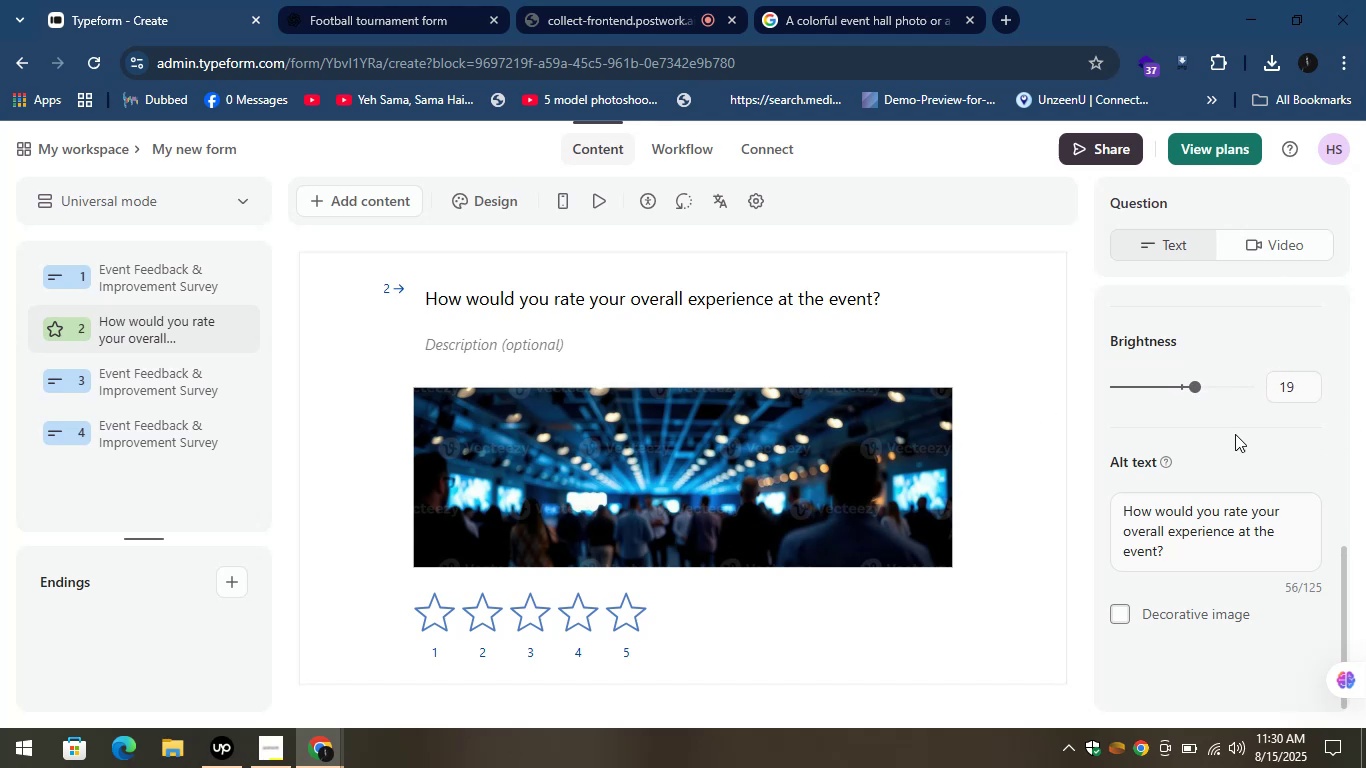 
left_click([1227, 412])
 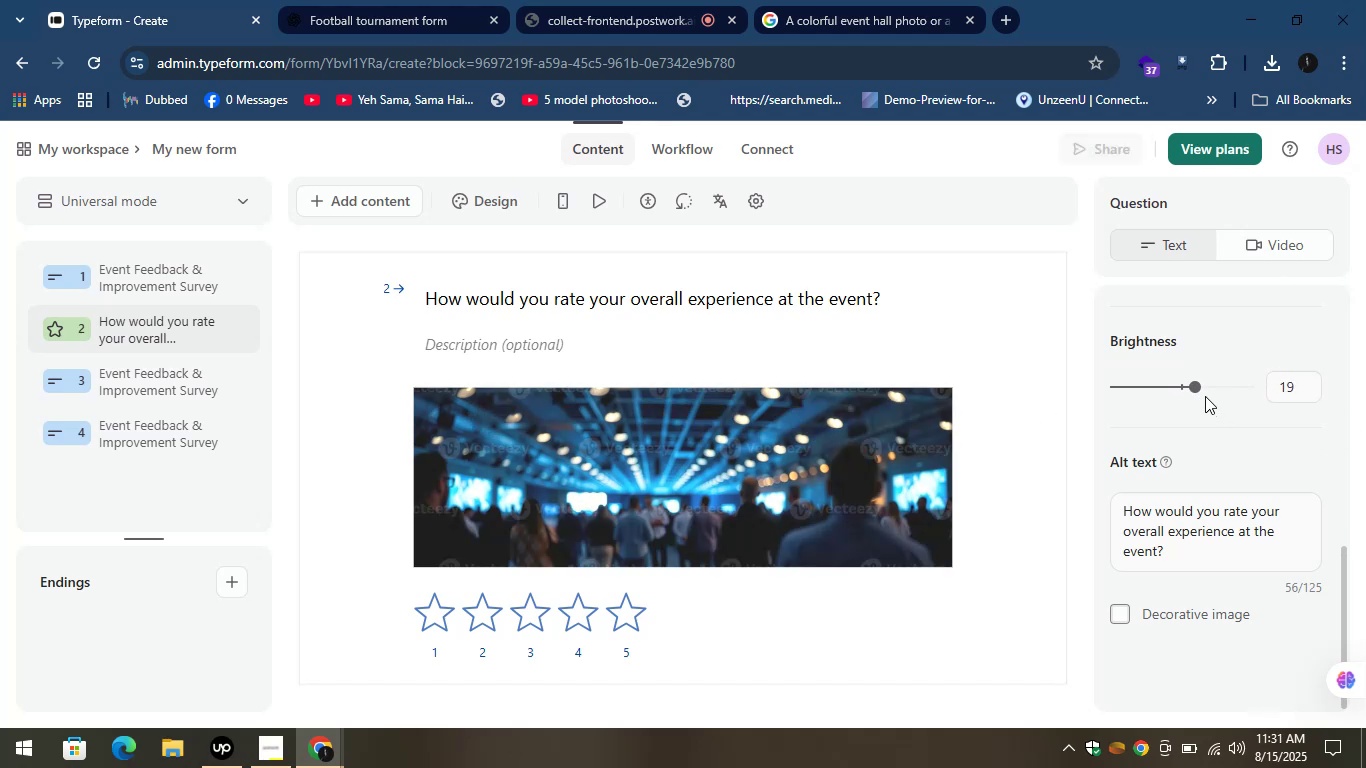 
left_click_drag(start_coordinate=[1189, 384], to_coordinate=[1181, 384])
 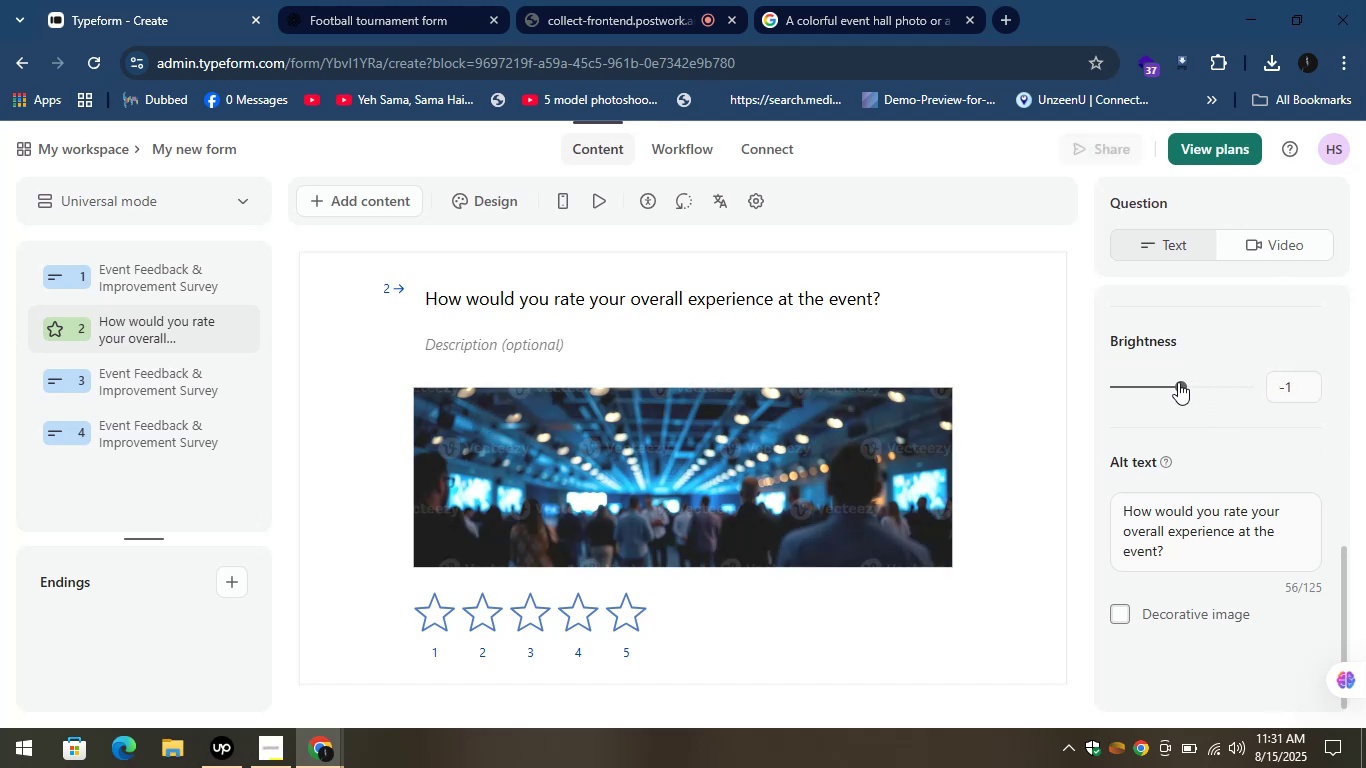 
left_click_drag(start_coordinate=[1178, 382], to_coordinate=[1168, 380])
 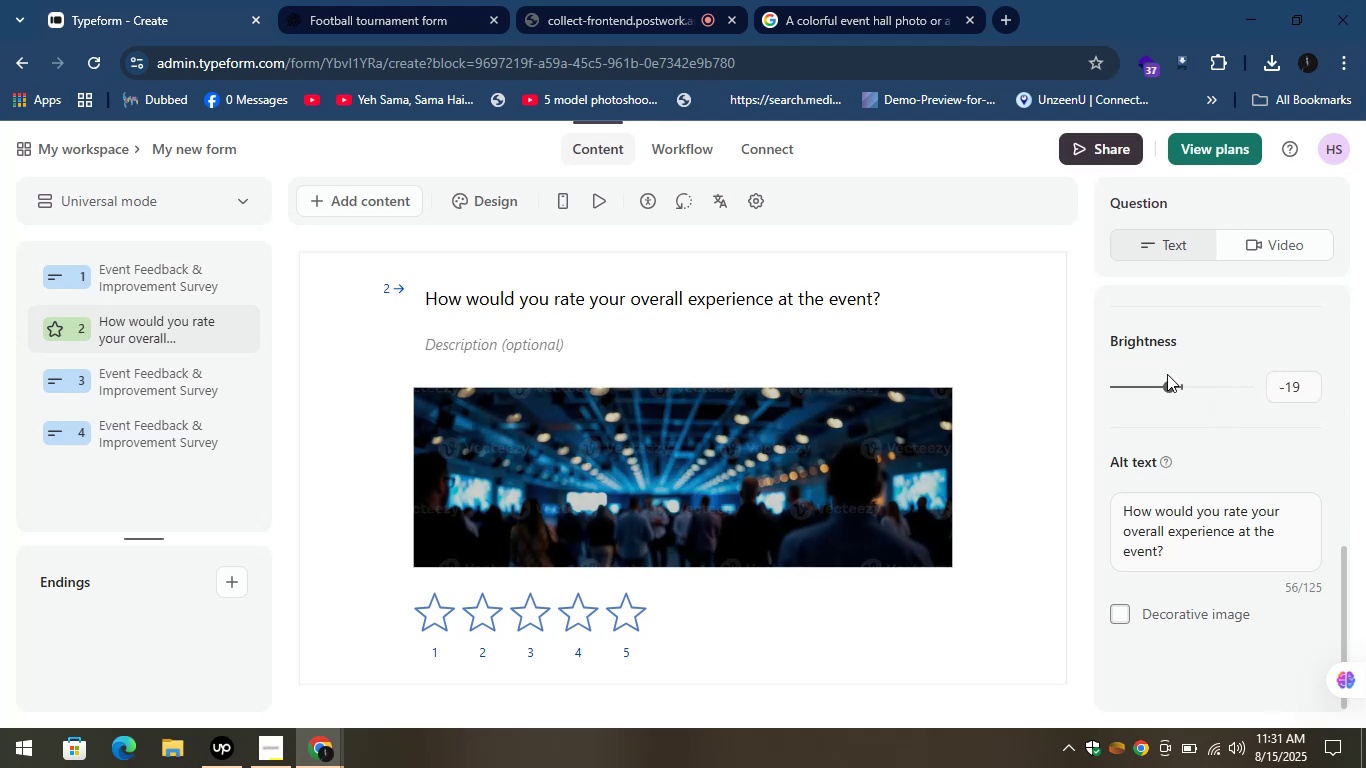 
left_click_drag(start_coordinate=[1177, 373], to_coordinate=[1183, 379])
 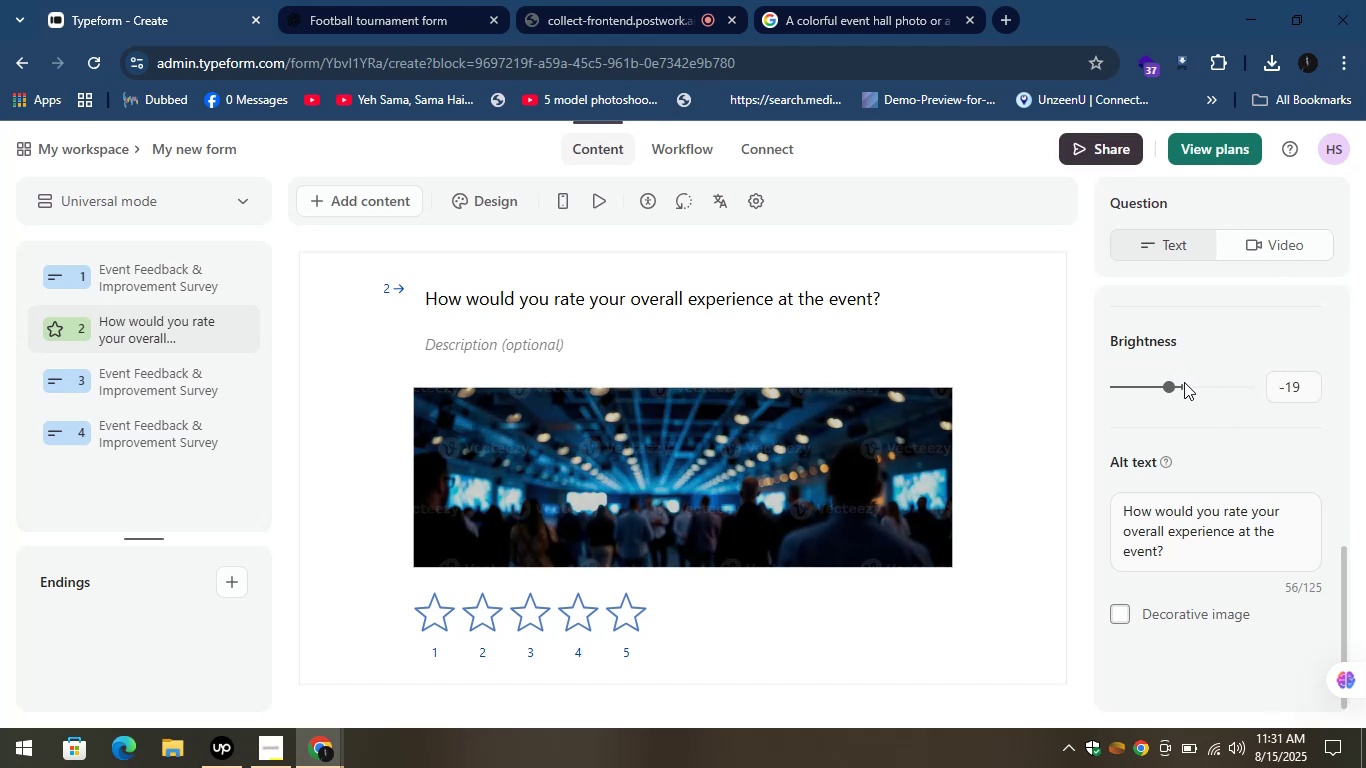 
left_click([1184, 384])
 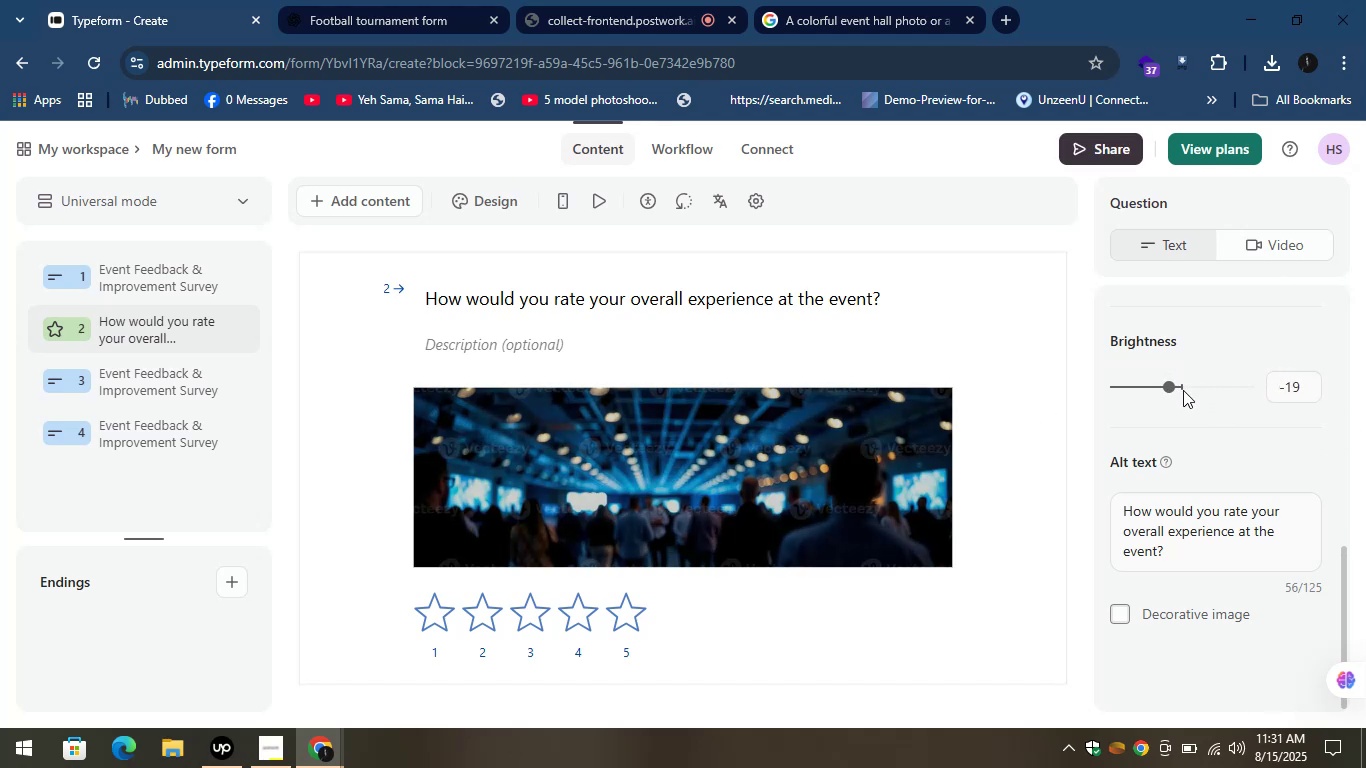 
left_click([1183, 390])
 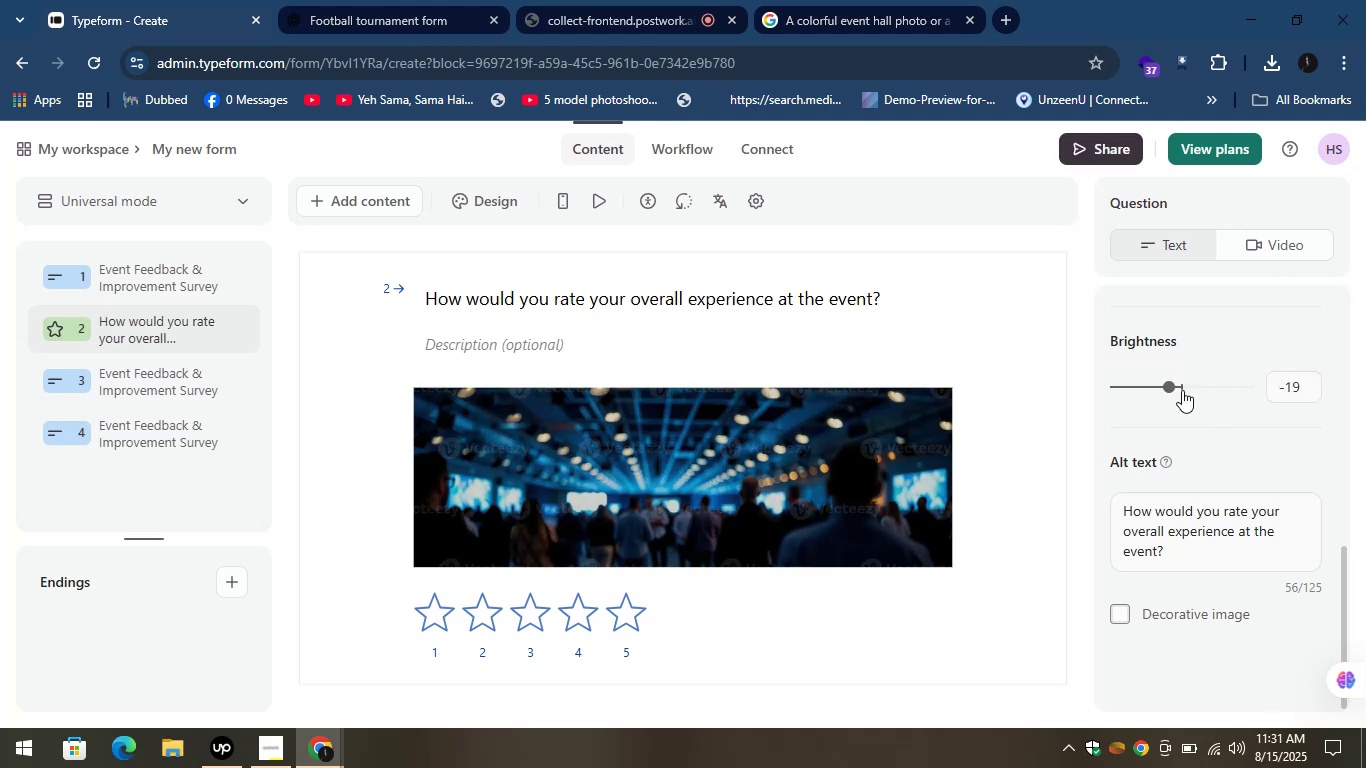 
left_click([1182, 390])
 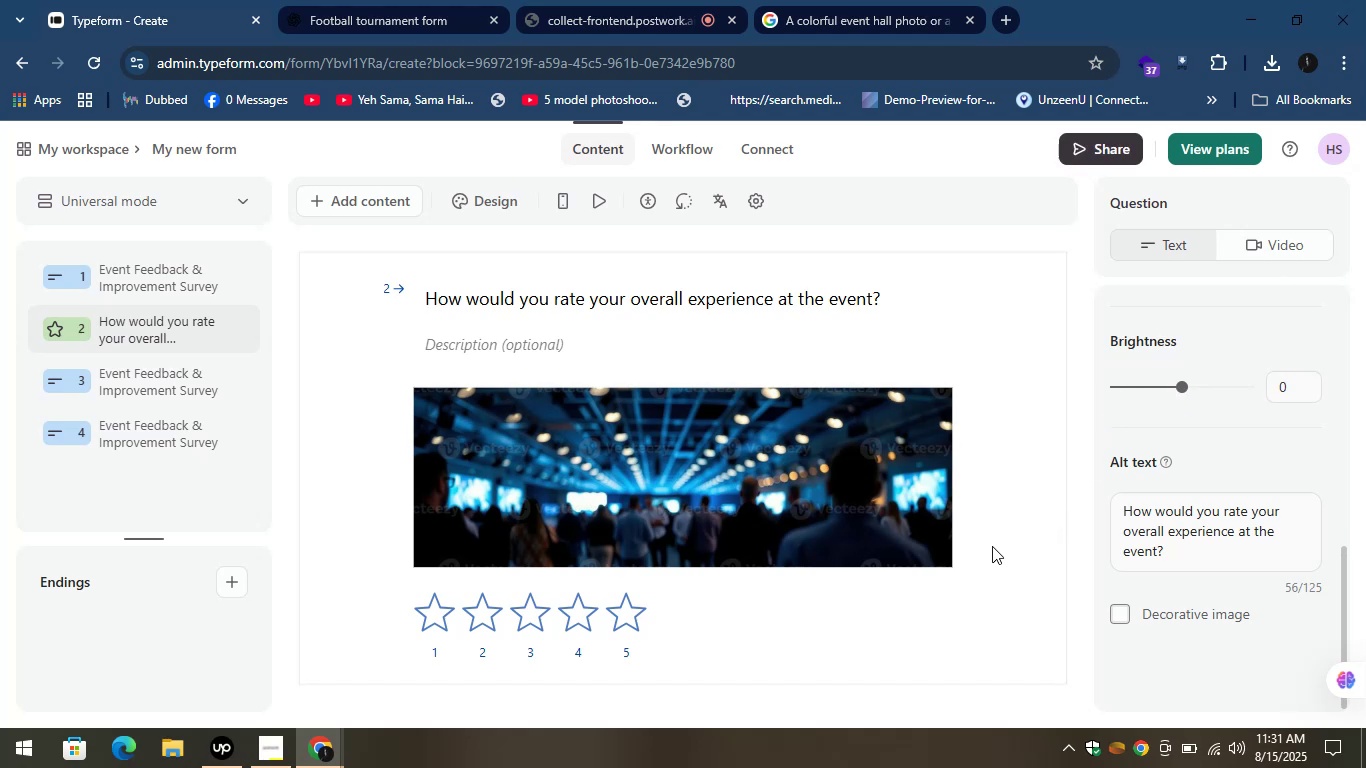 
wait(6.1)
 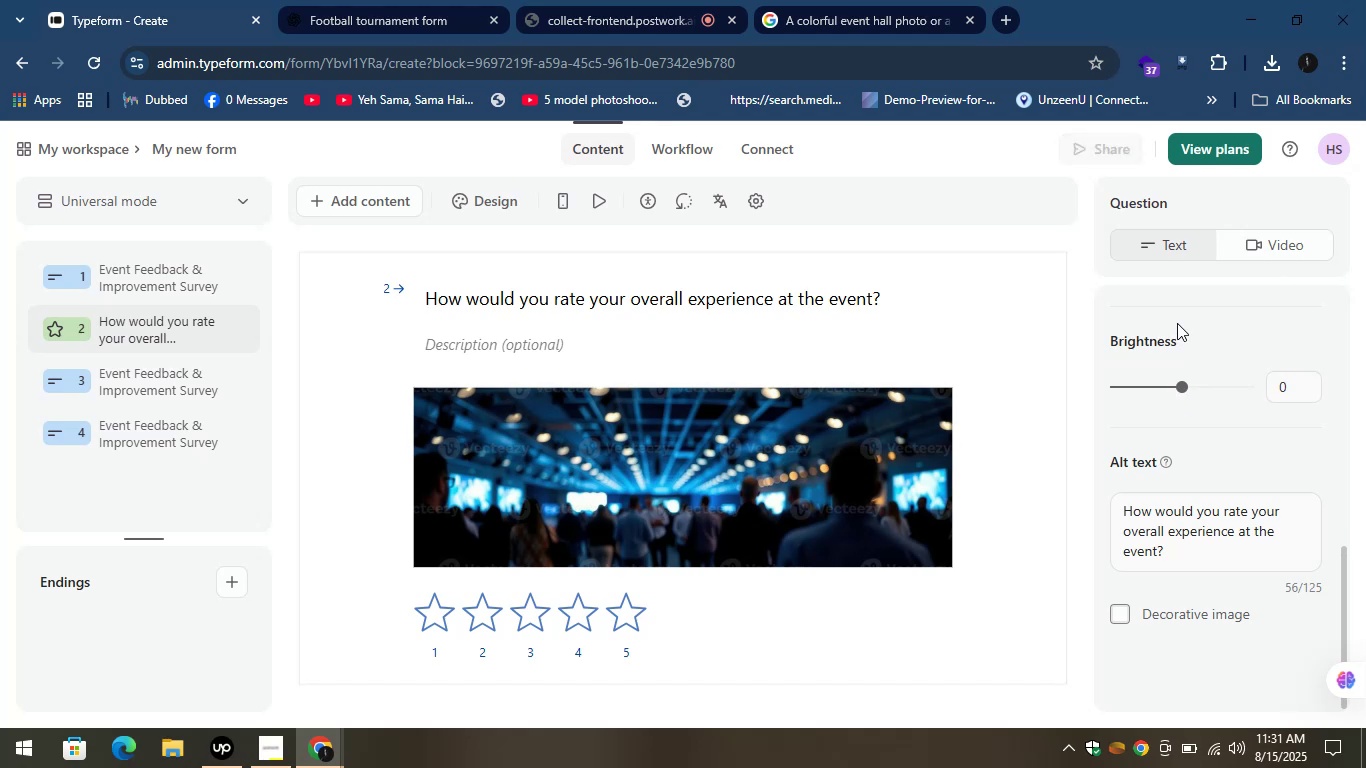 
scroll: coordinate [1014, 366], scroll_direction: up, amount: 5.0
 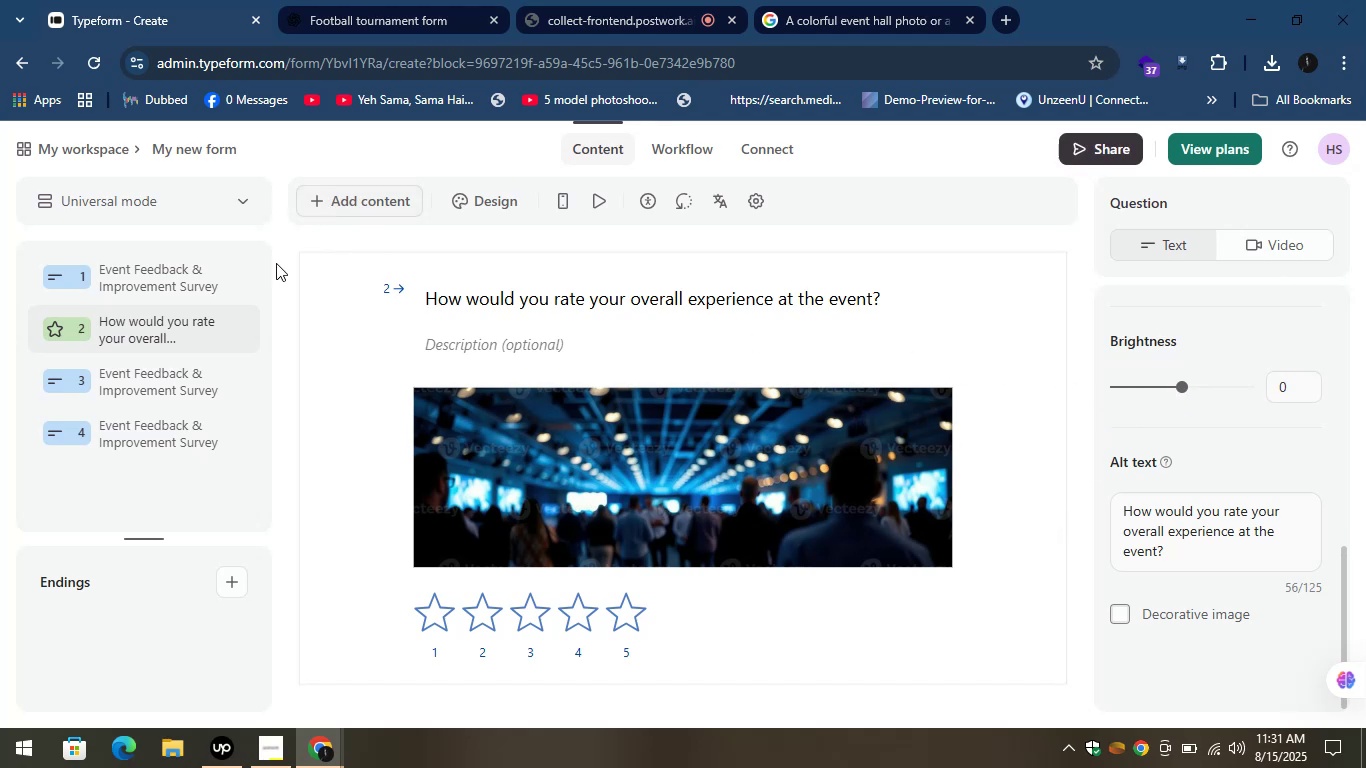 
left_click([325, 203])
 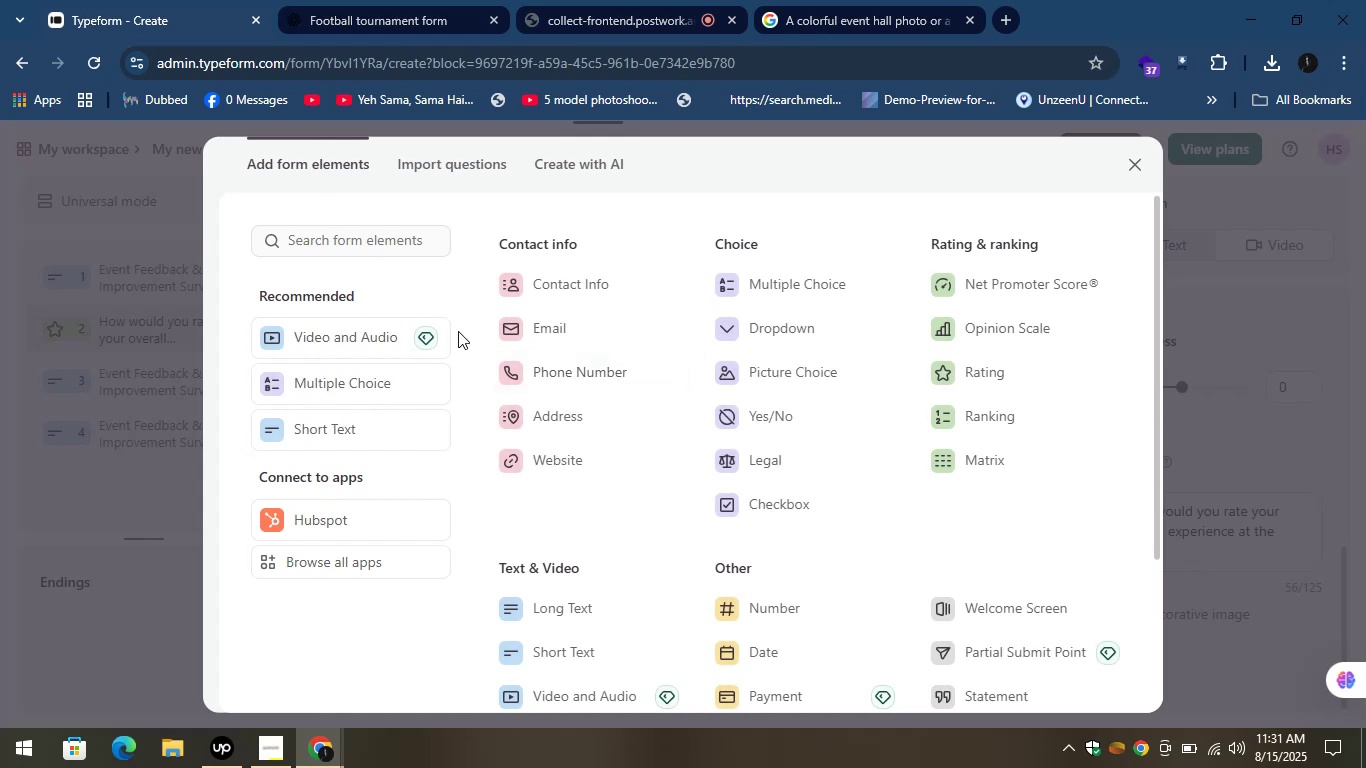 
scroll: coordinate [515, 391], scroll_direction: down, amount: 8.0
 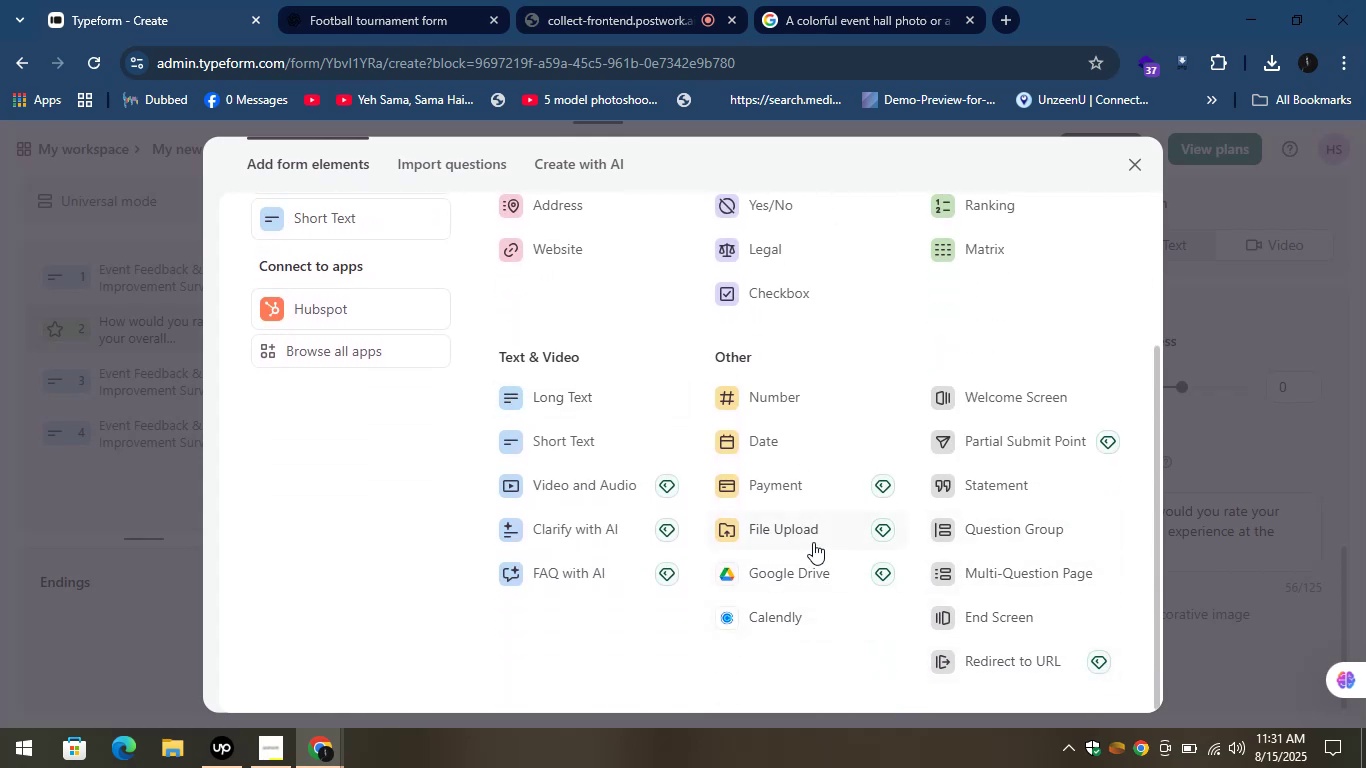 
wait(6.89)
 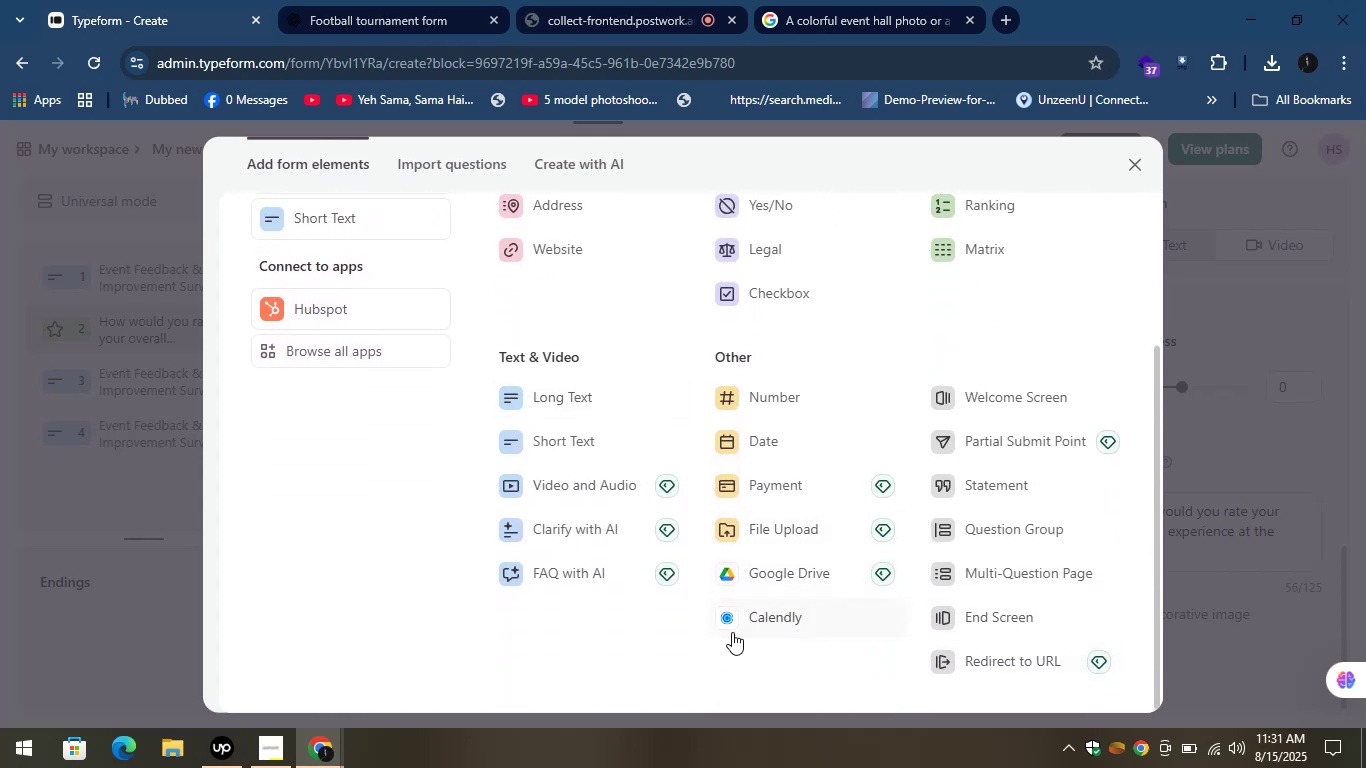 
scroll: coordinate [768, 480], scroll_direction: up, amount: 2.0
 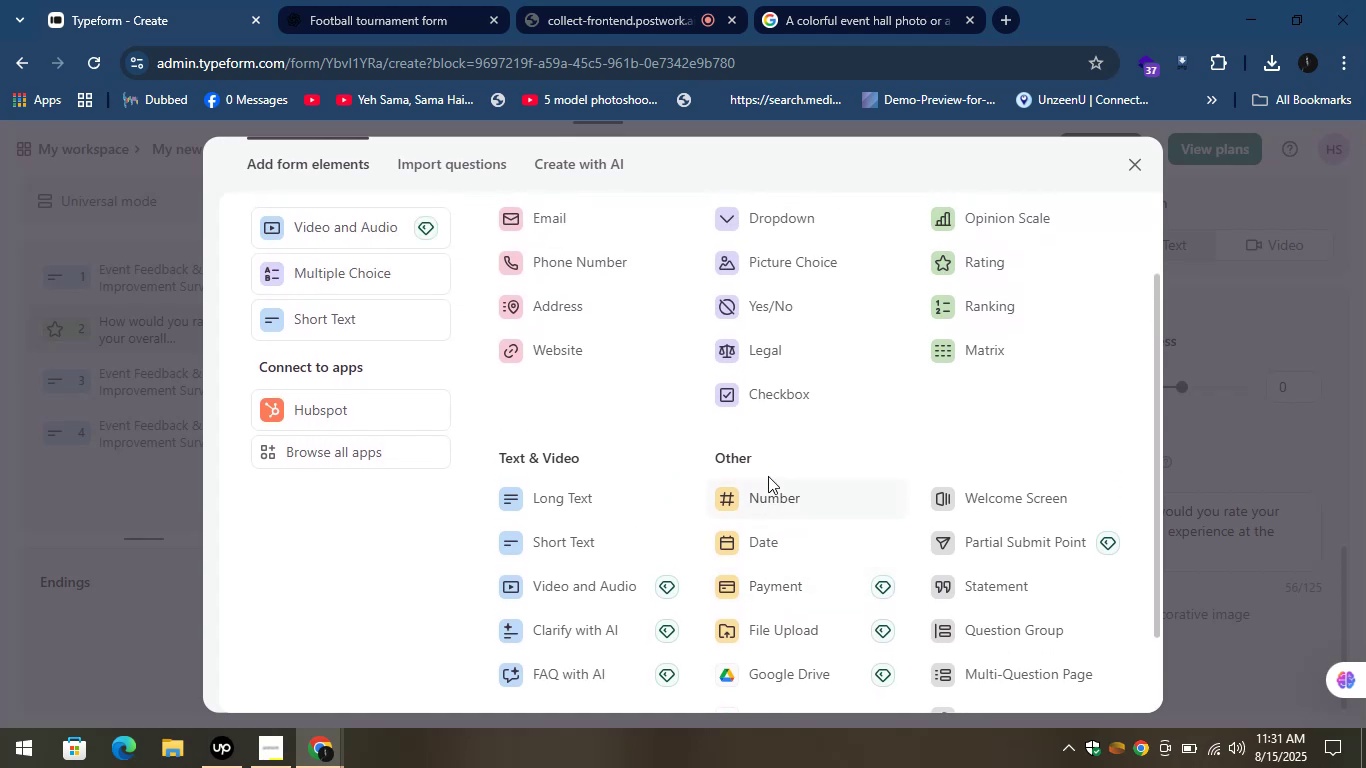 
mouse_move([764, 450])
 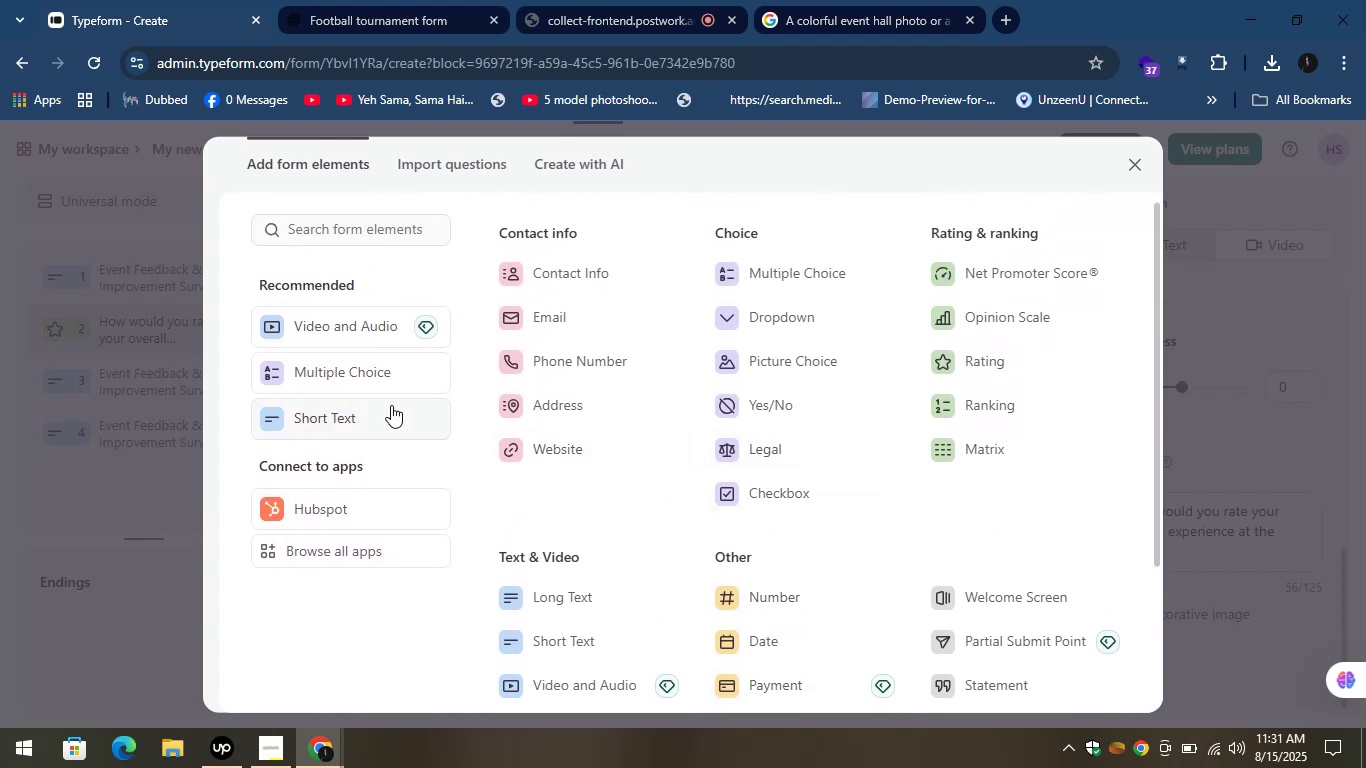 
wait(8.81)
 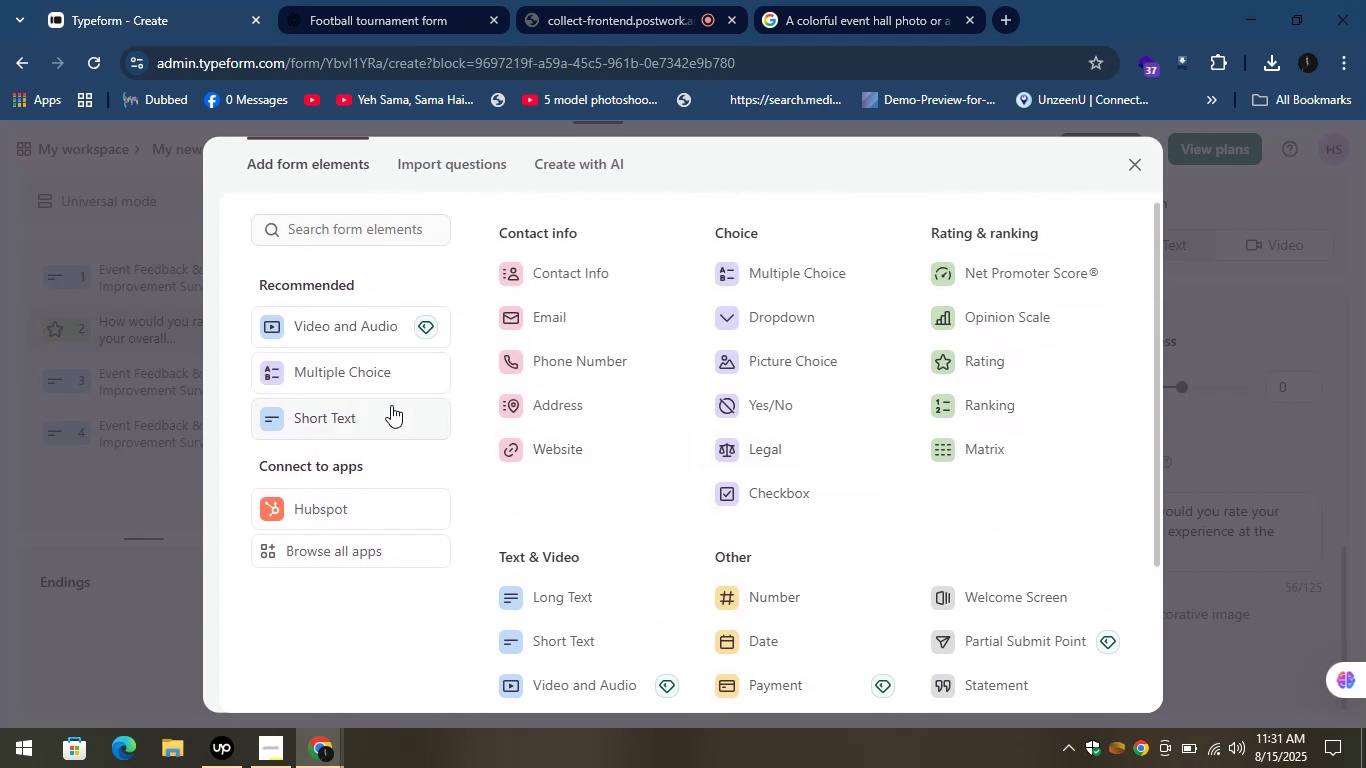 
left_click([137, 363])
 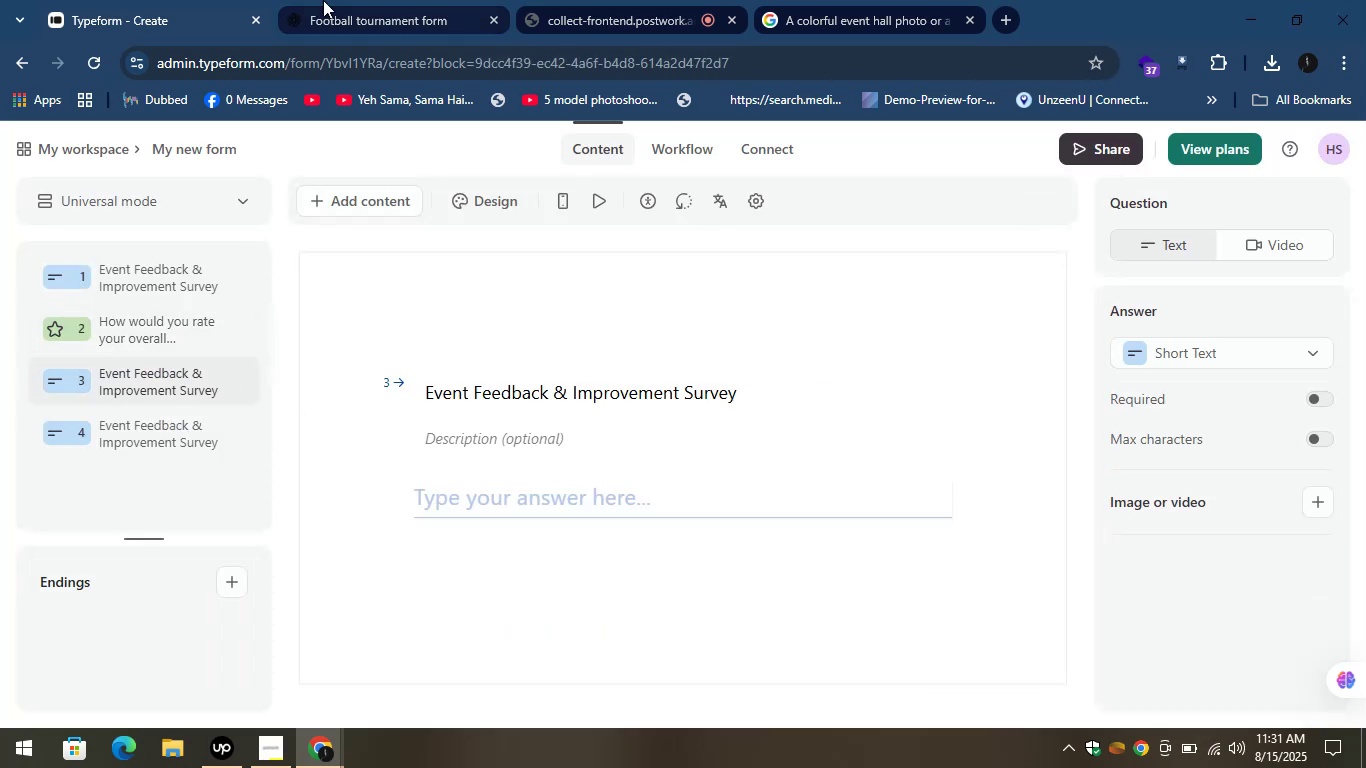 
left_click([321, 0])
 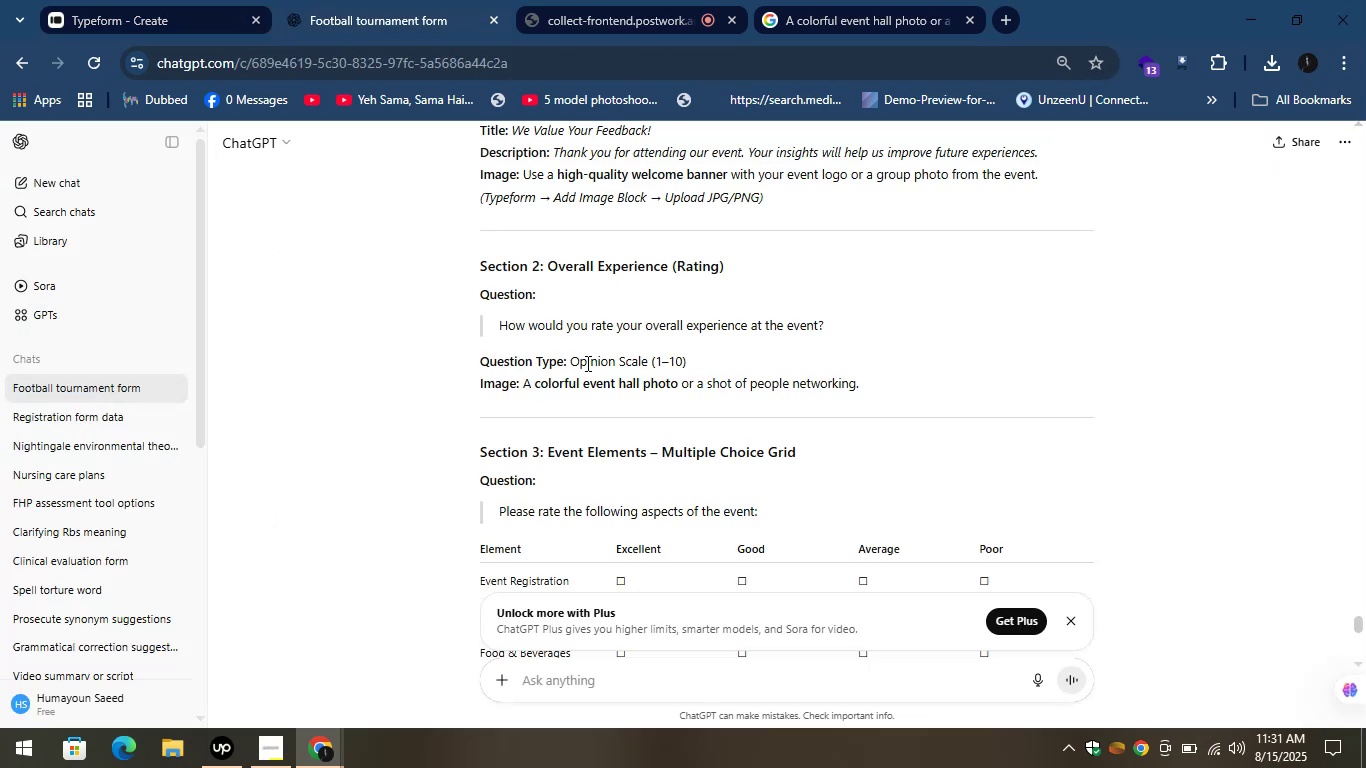 
scroll: coordinate [582, 339], scroll_direction: up, amount: 1.0
 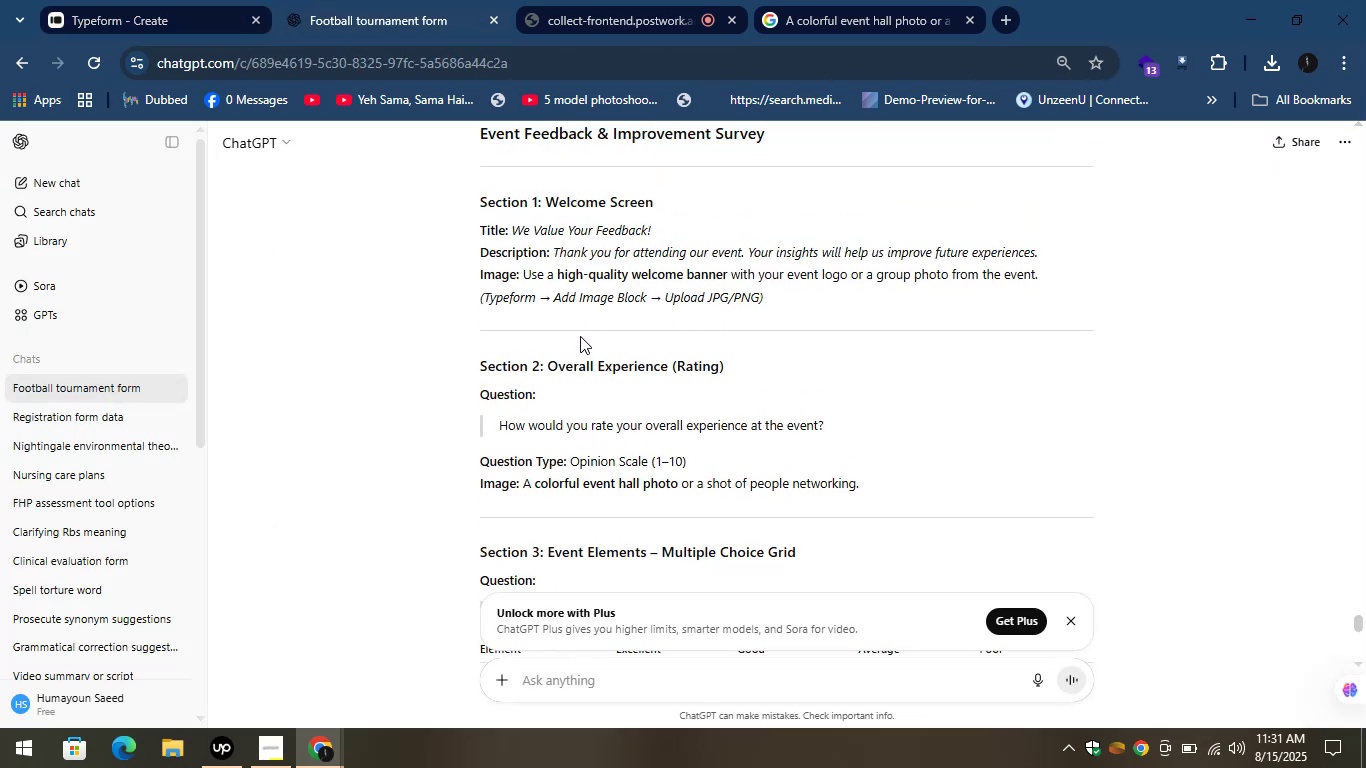 
scroll: coordinate [577, 334], scroll_direction: down, amount: 4.0
 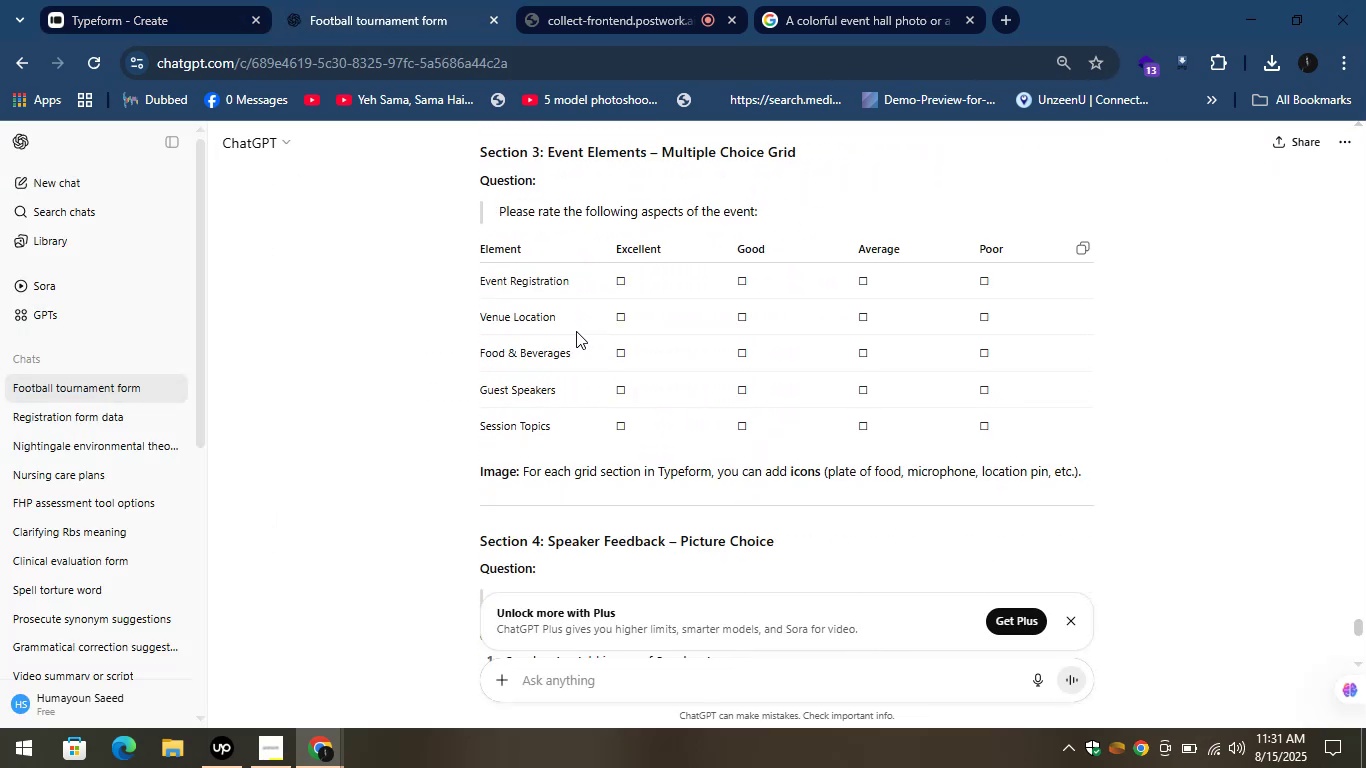 
scroll: coordinate [576, 331], scroll_direction: up, amount: 1.0
 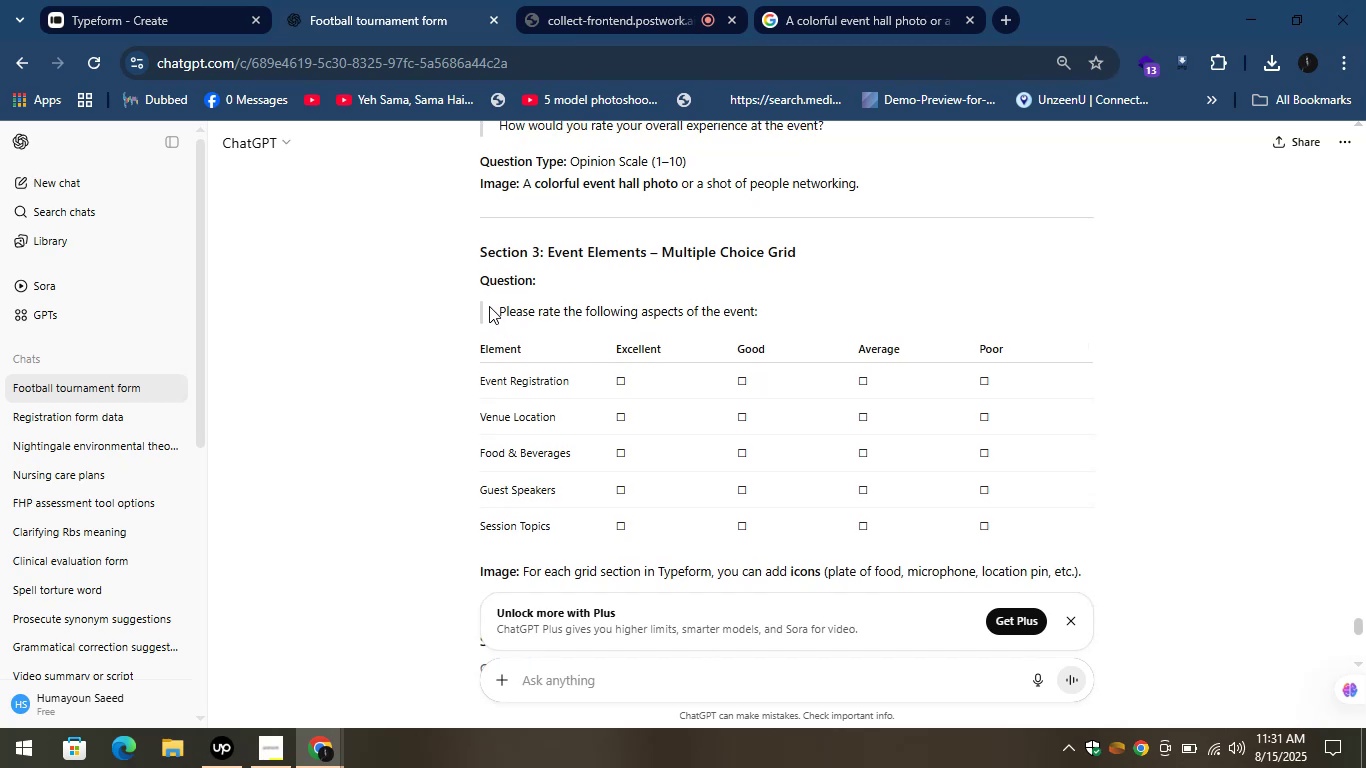 
wait(7.25)
 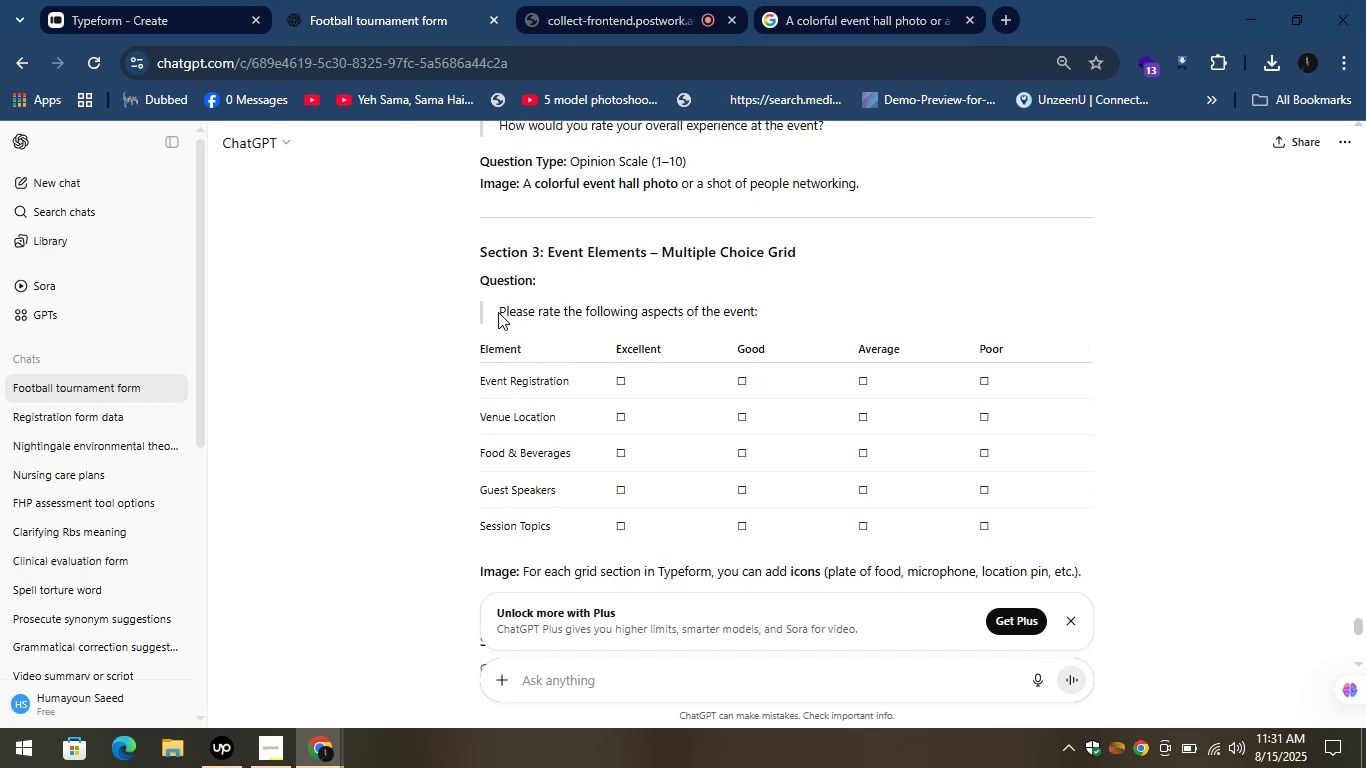 
left_click_drag(start_coordinate=[495, 305], to_coordinate=[797, 324])
 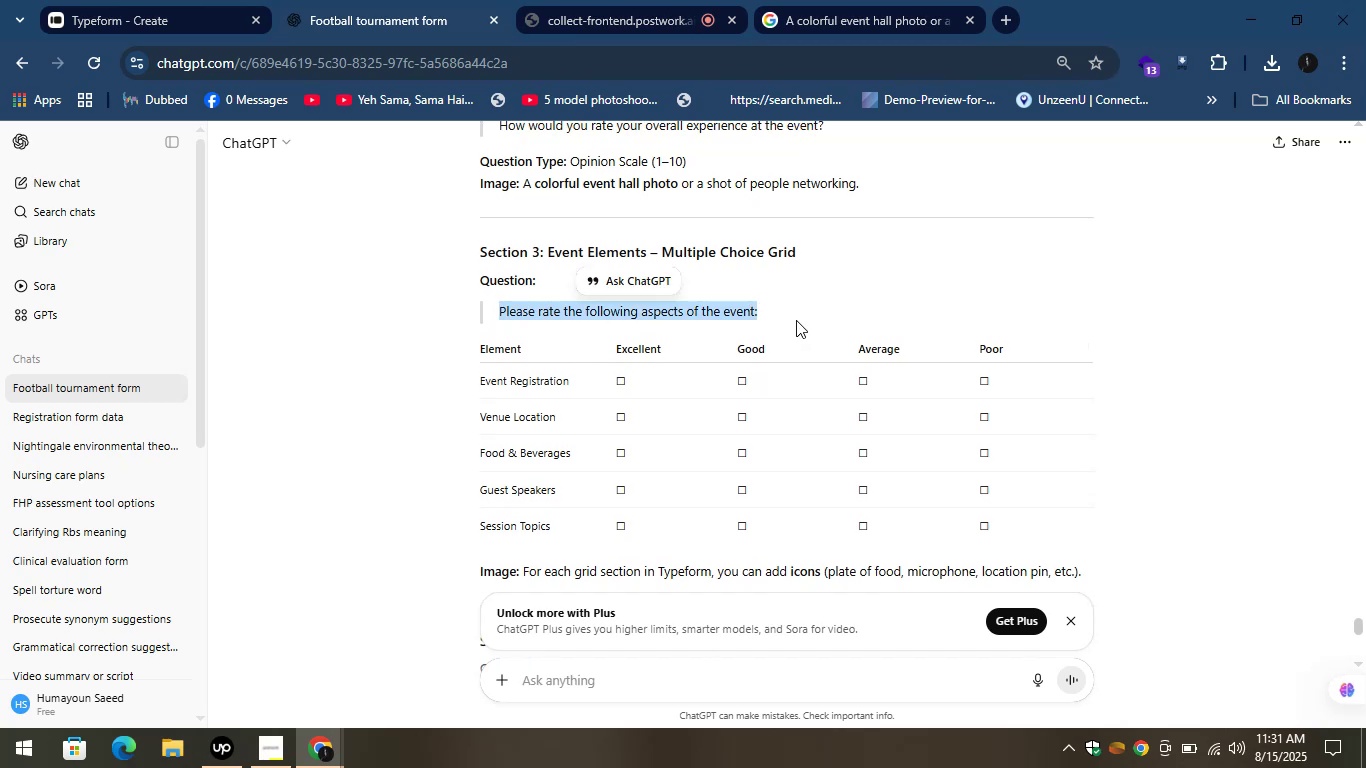 
key(Control+C)
 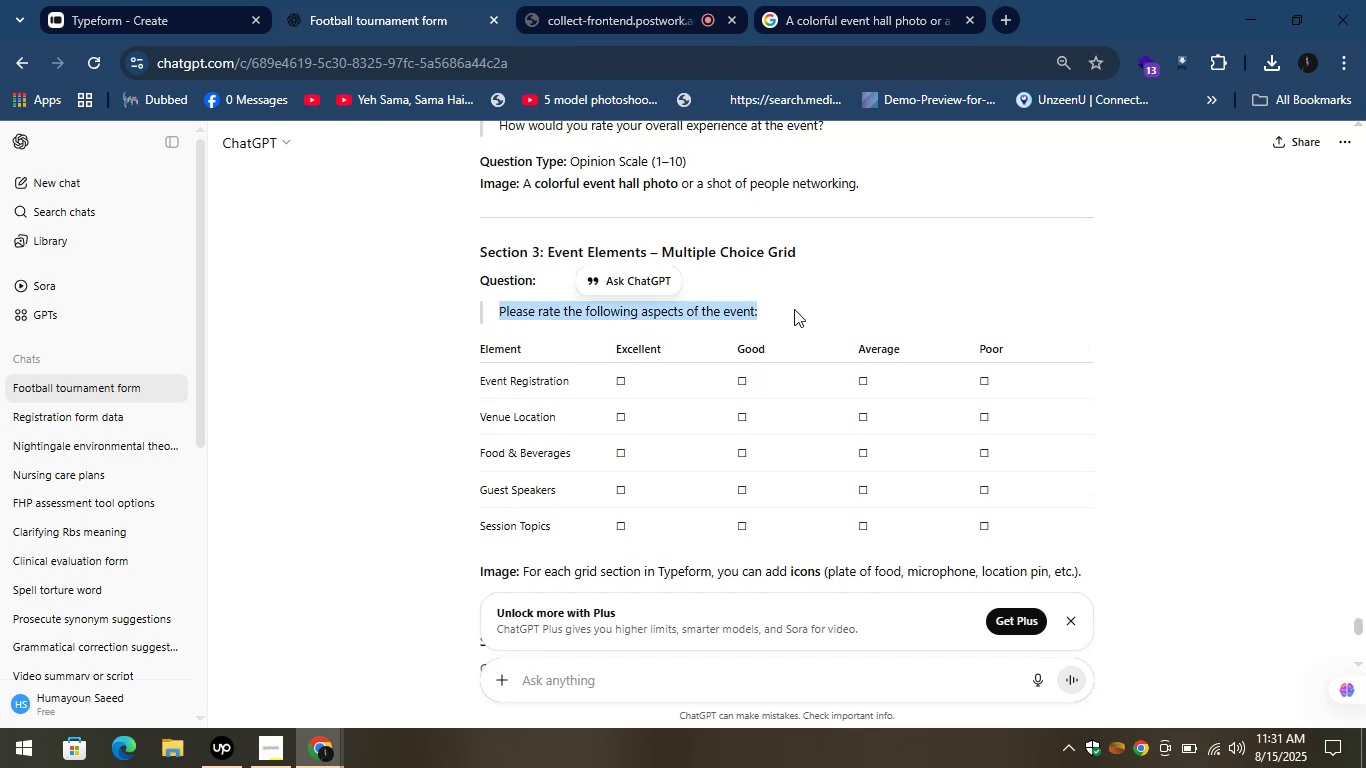 
key(Control+C)
 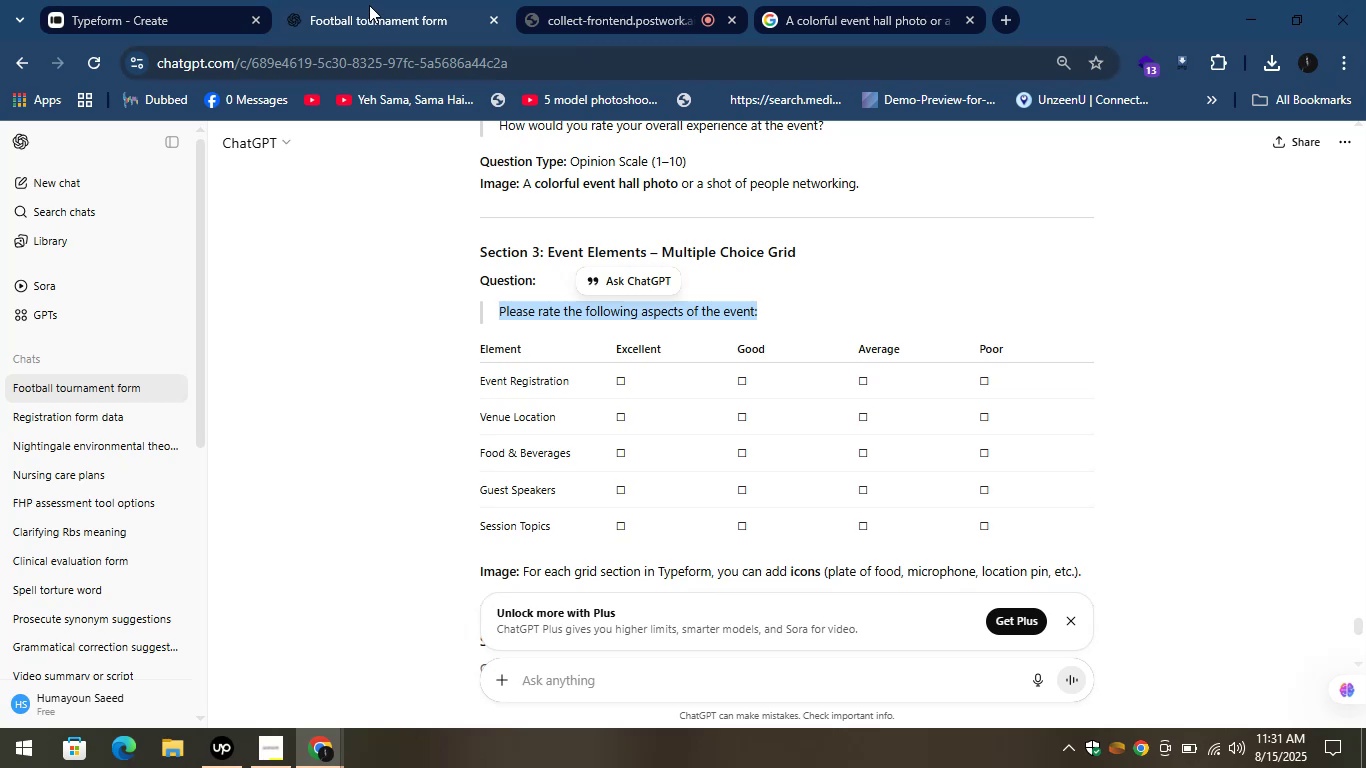 
left_click([369, 5])
 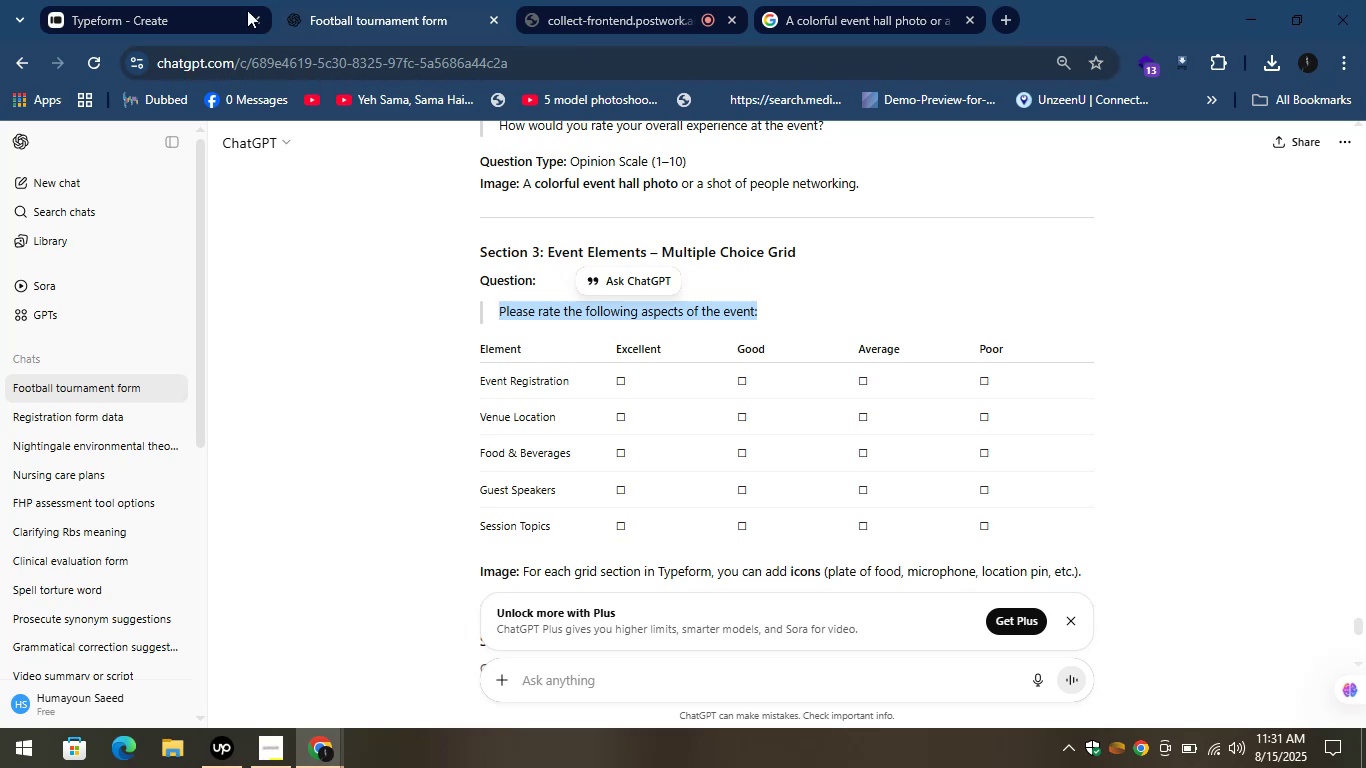 
left_click([105, 0])
 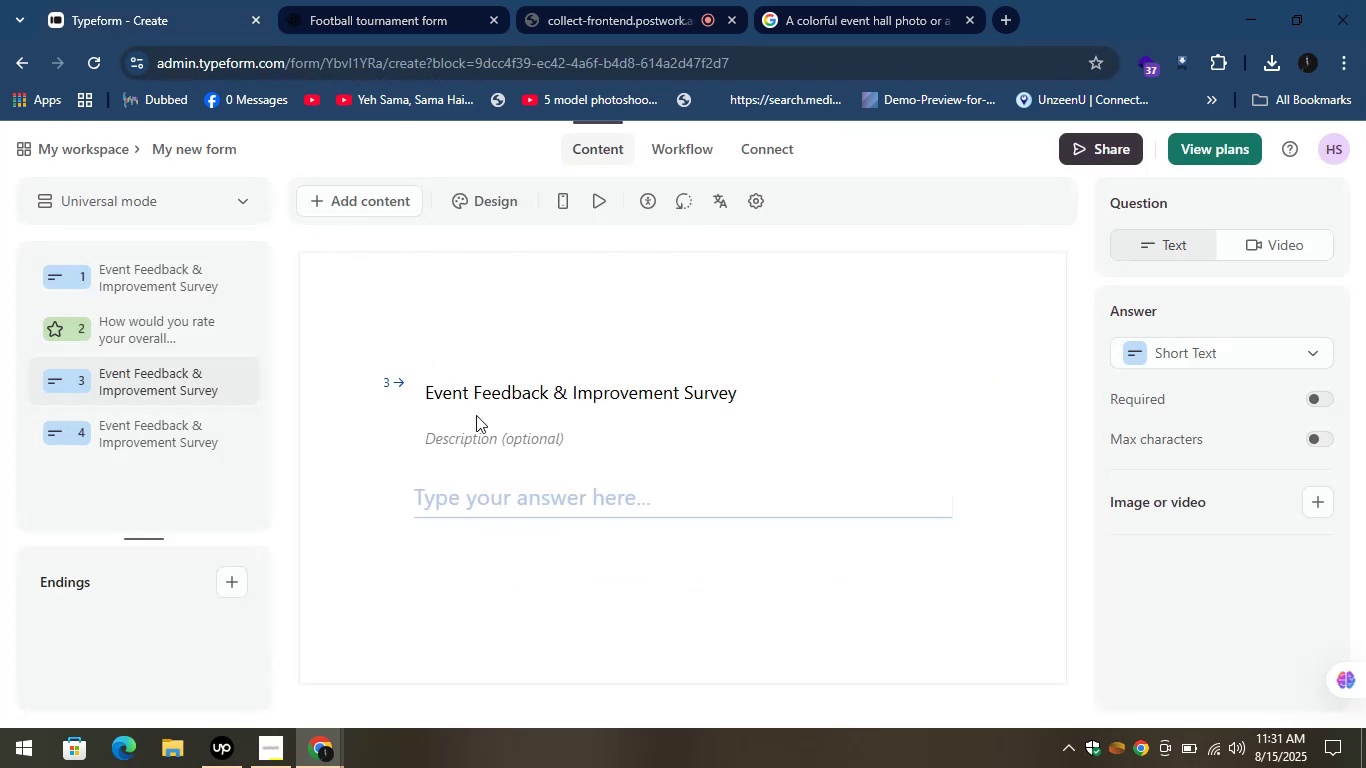 
left_click([494, 390])
 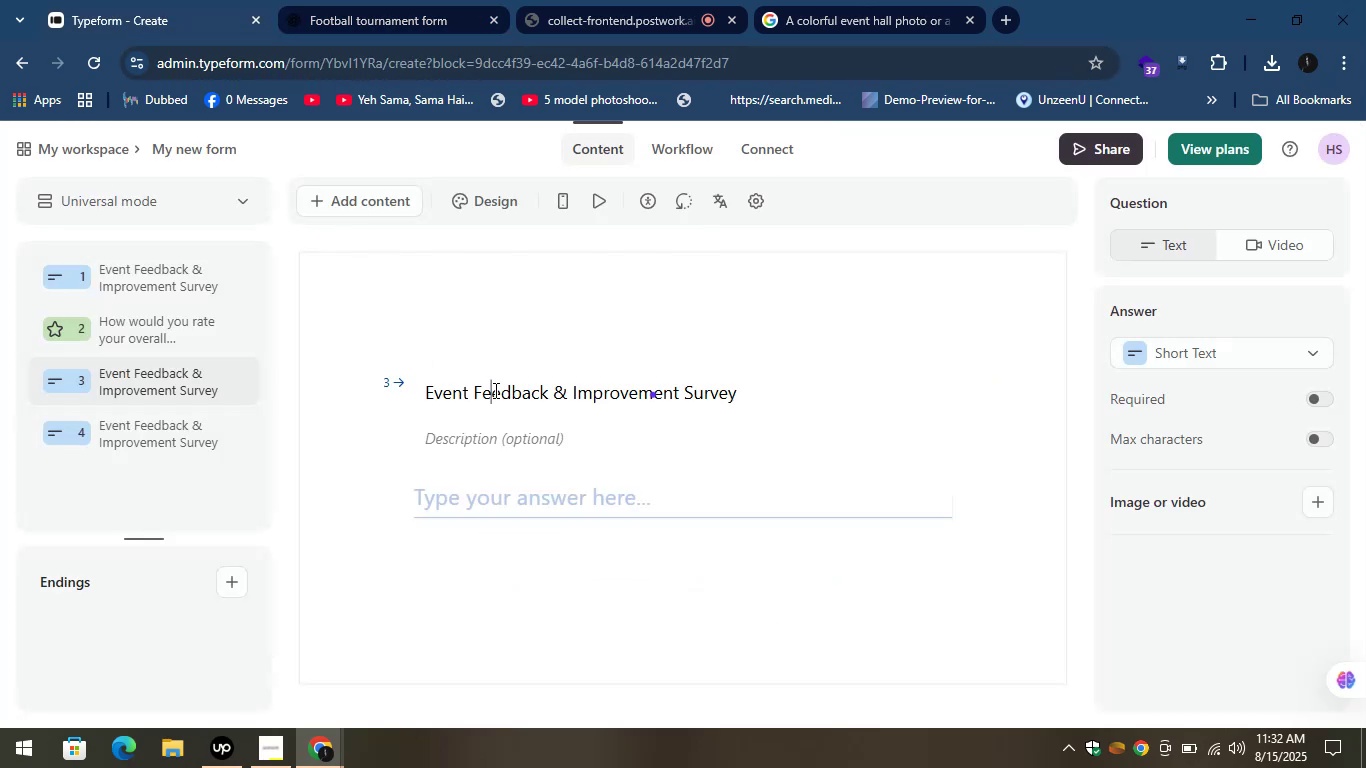 
key(Control+A)
 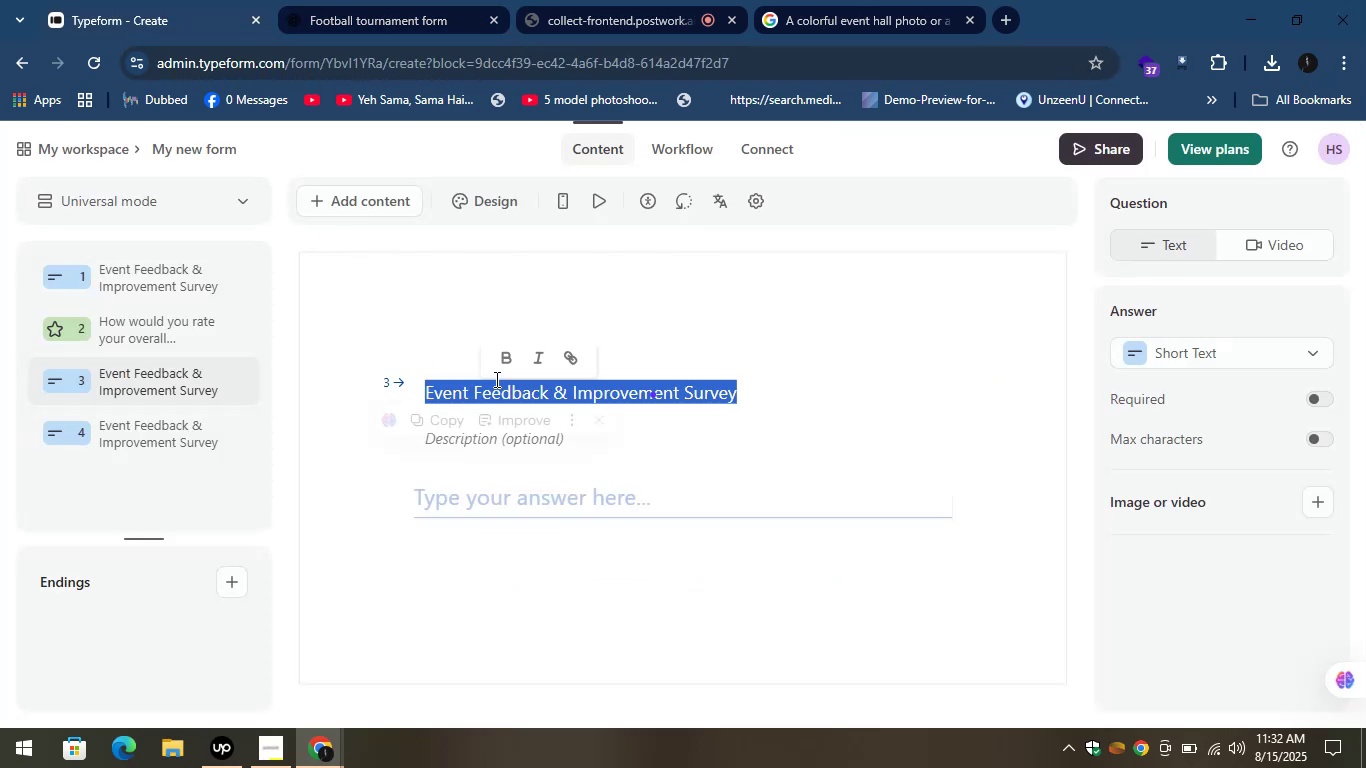 
key(Control+V)
 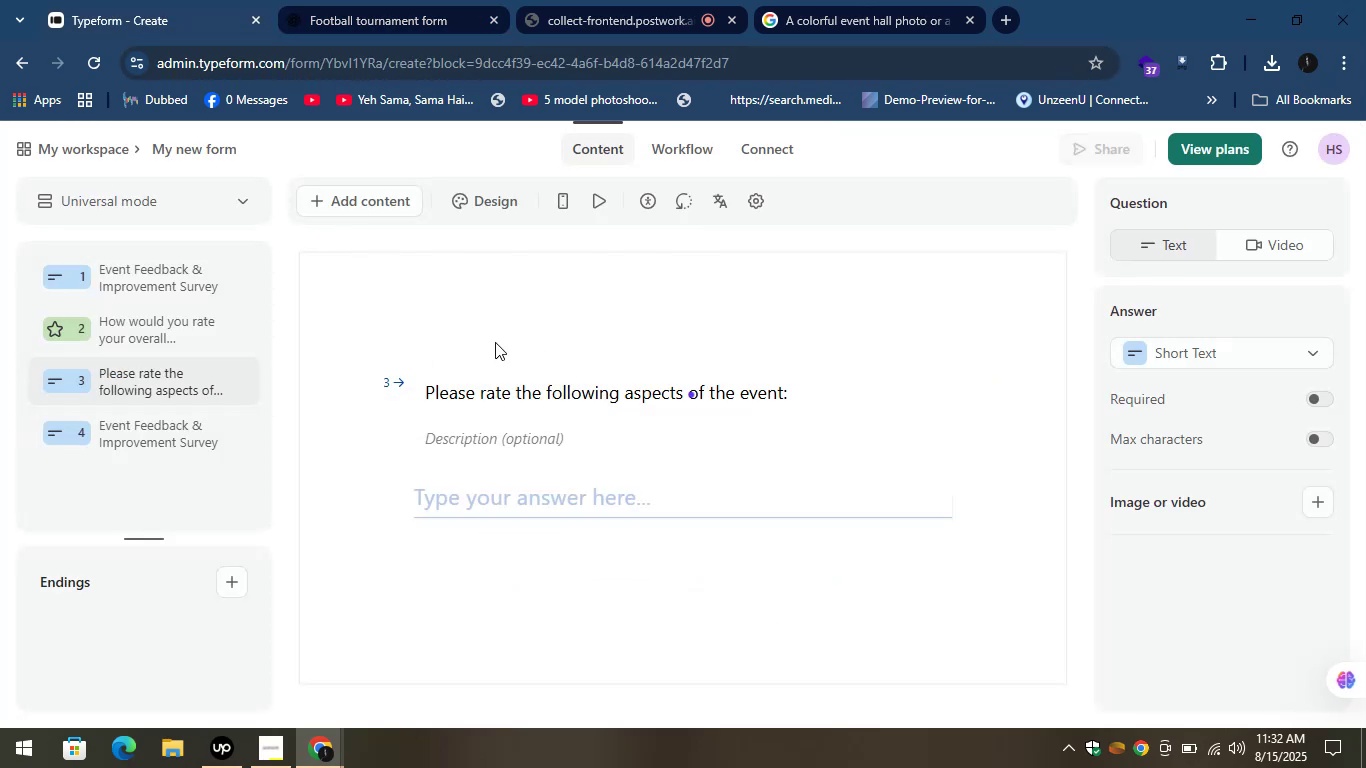 
left_click([509, 313])
 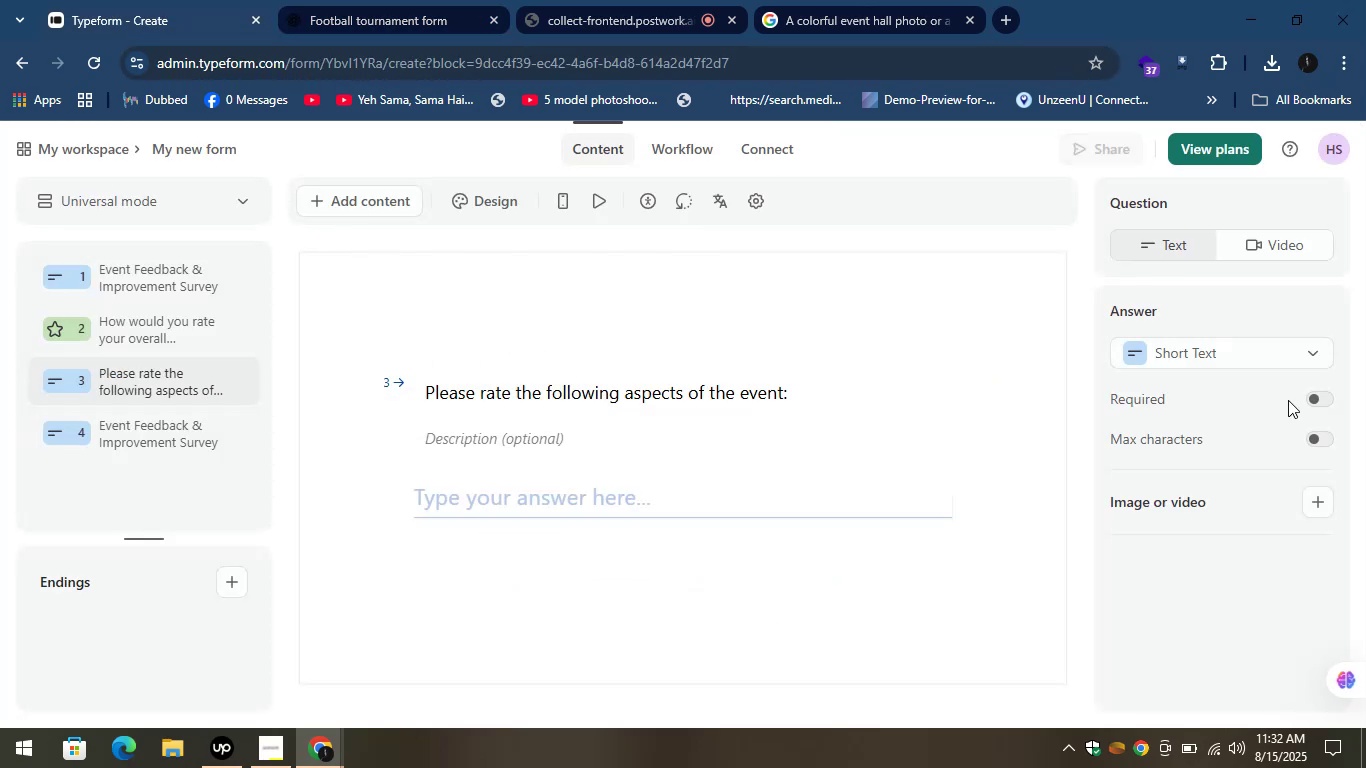 
left_click([1261, 346])
 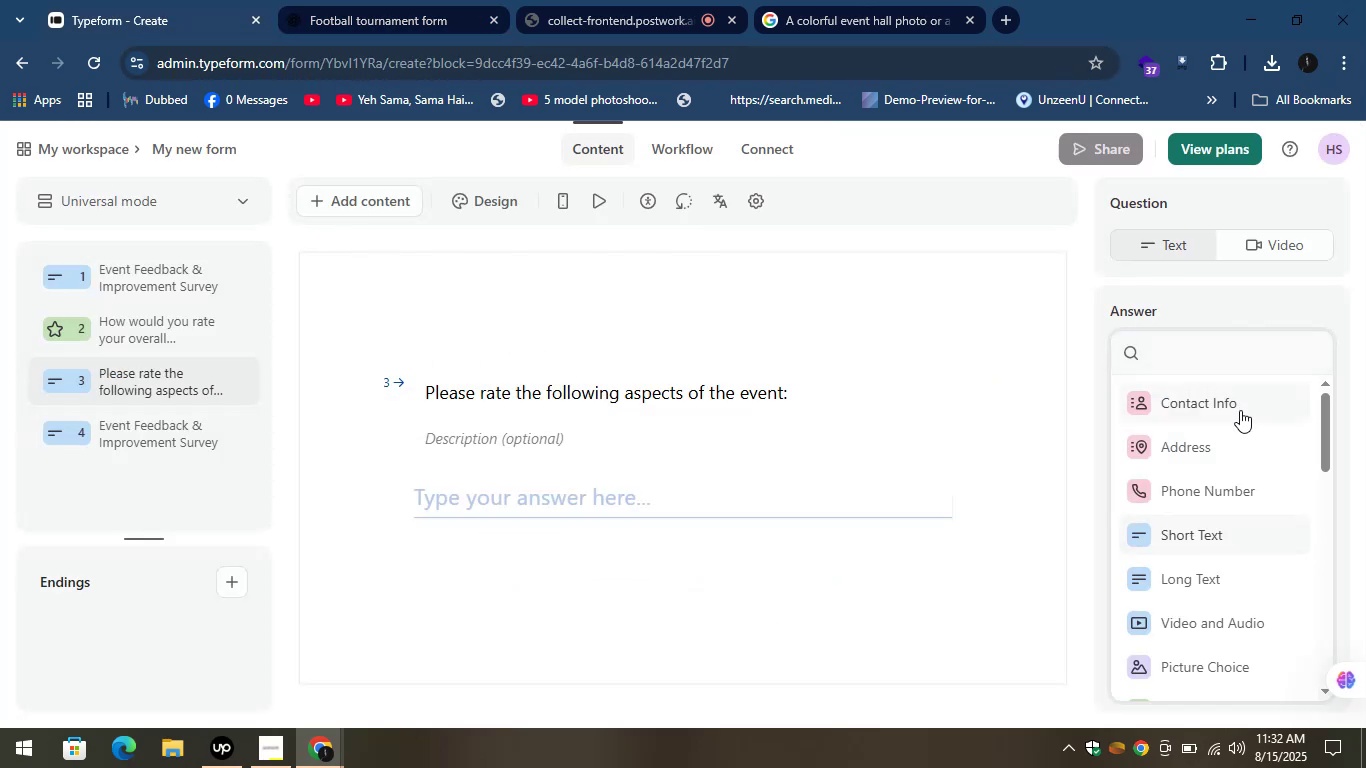 
scroll: coordinate [1243, 413], scroll_direction: down, amount: 2.0
 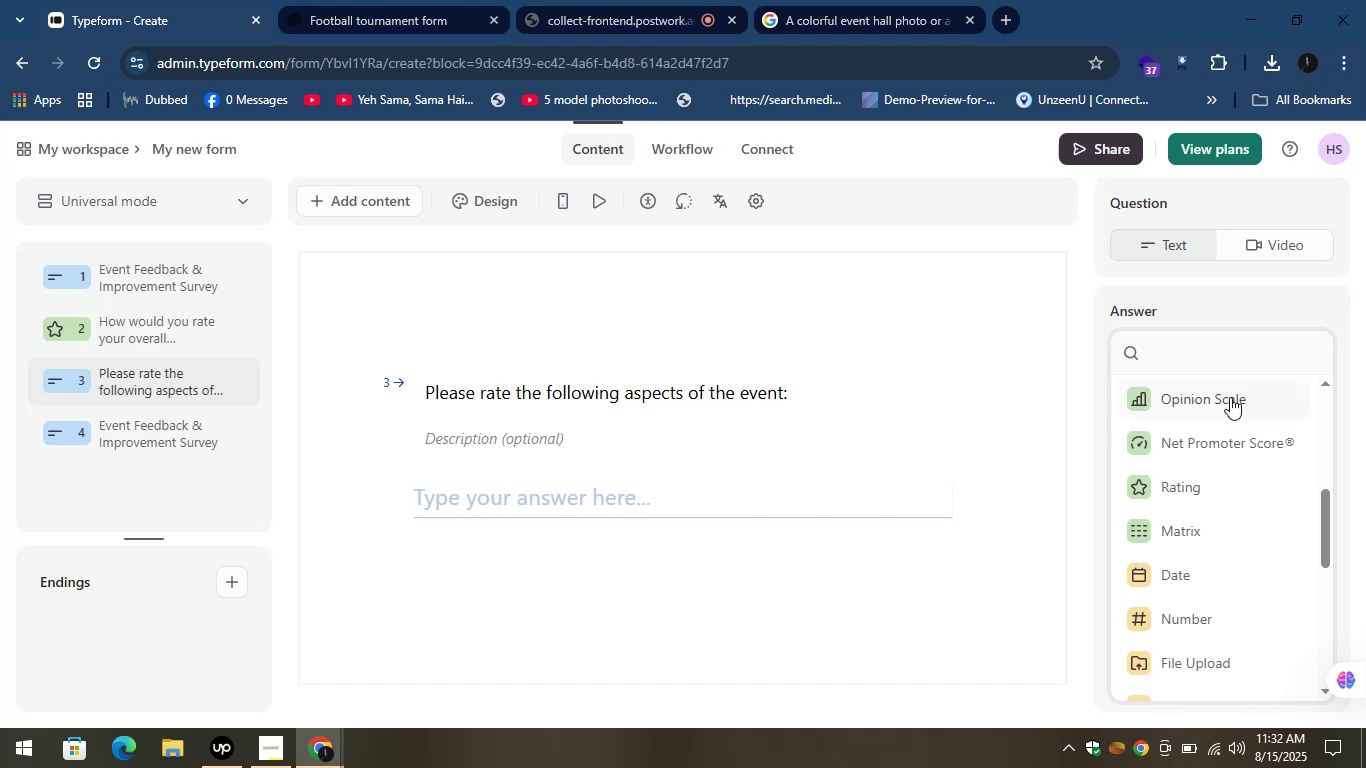 
left_click([1214, 521])
 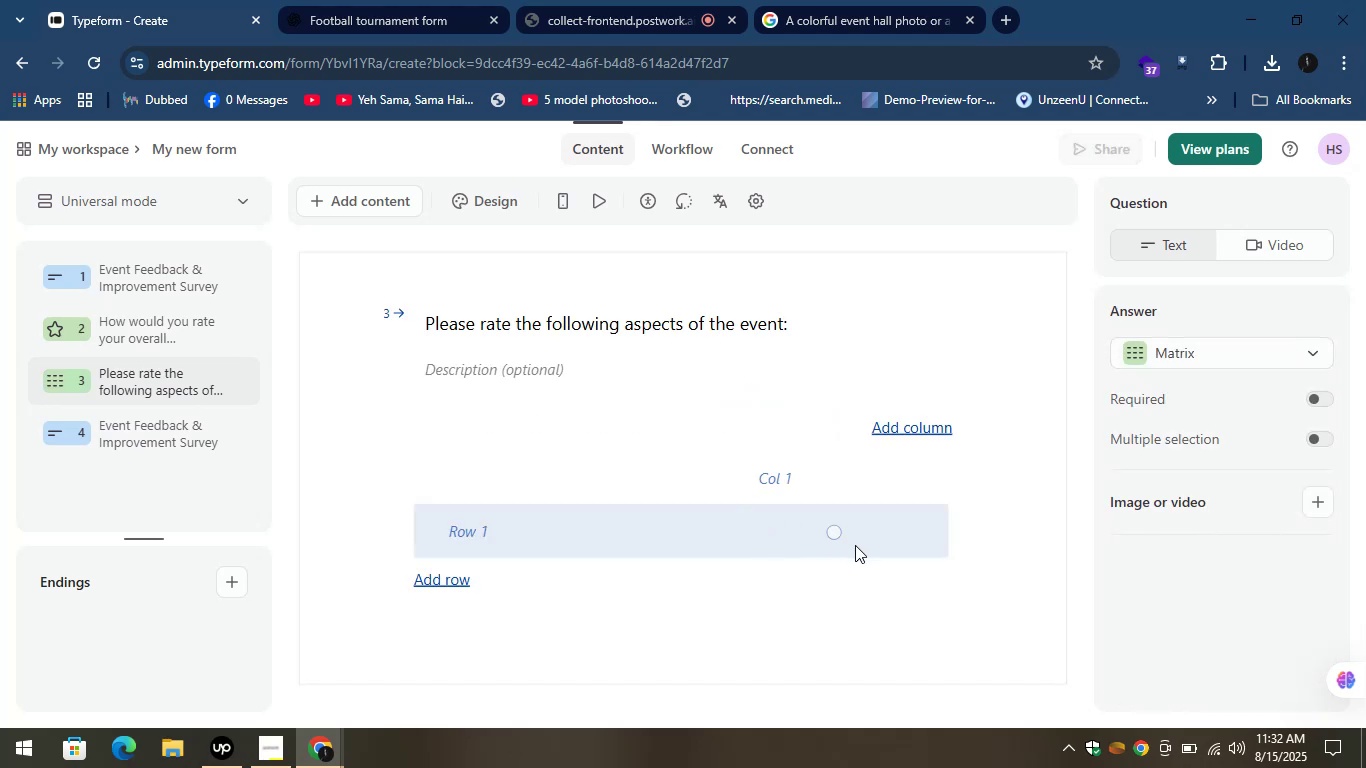 
left_click([782, 481])
 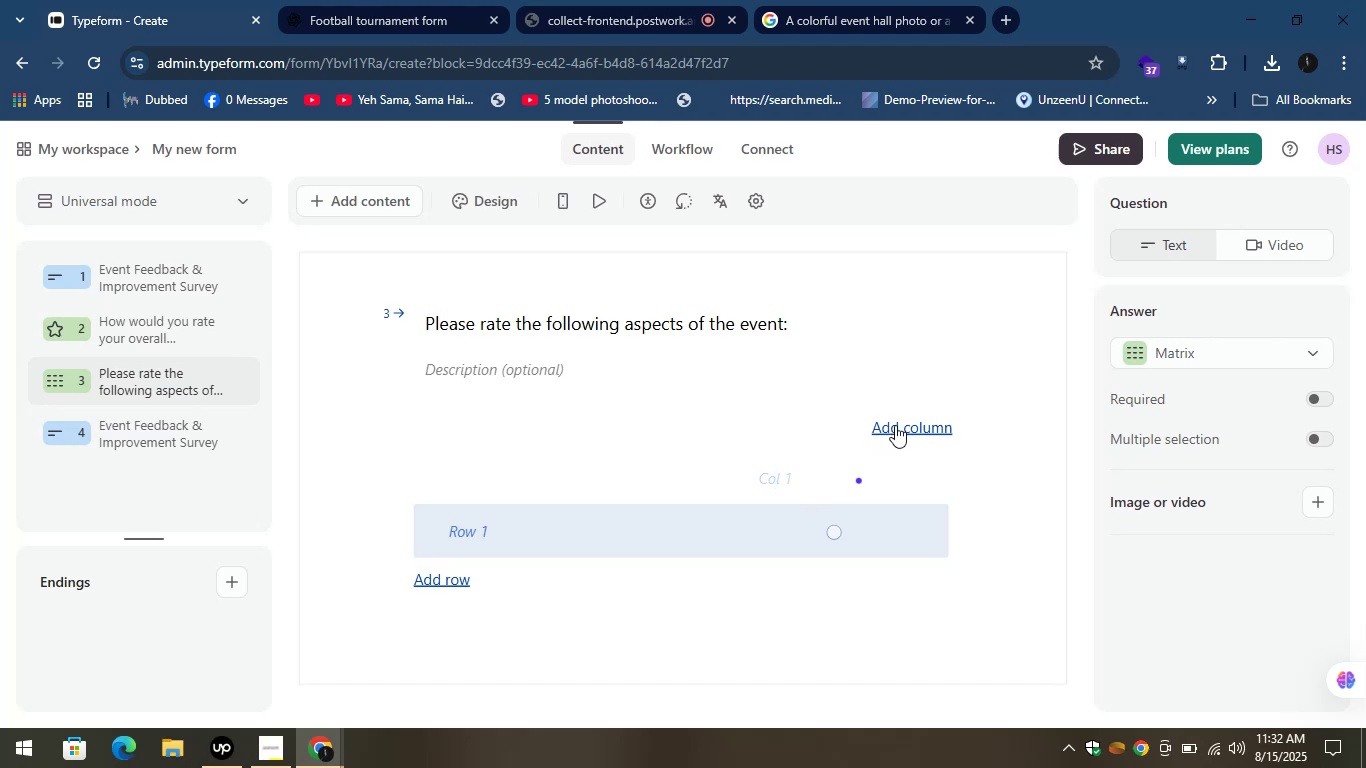 
left_click([895, 425])
 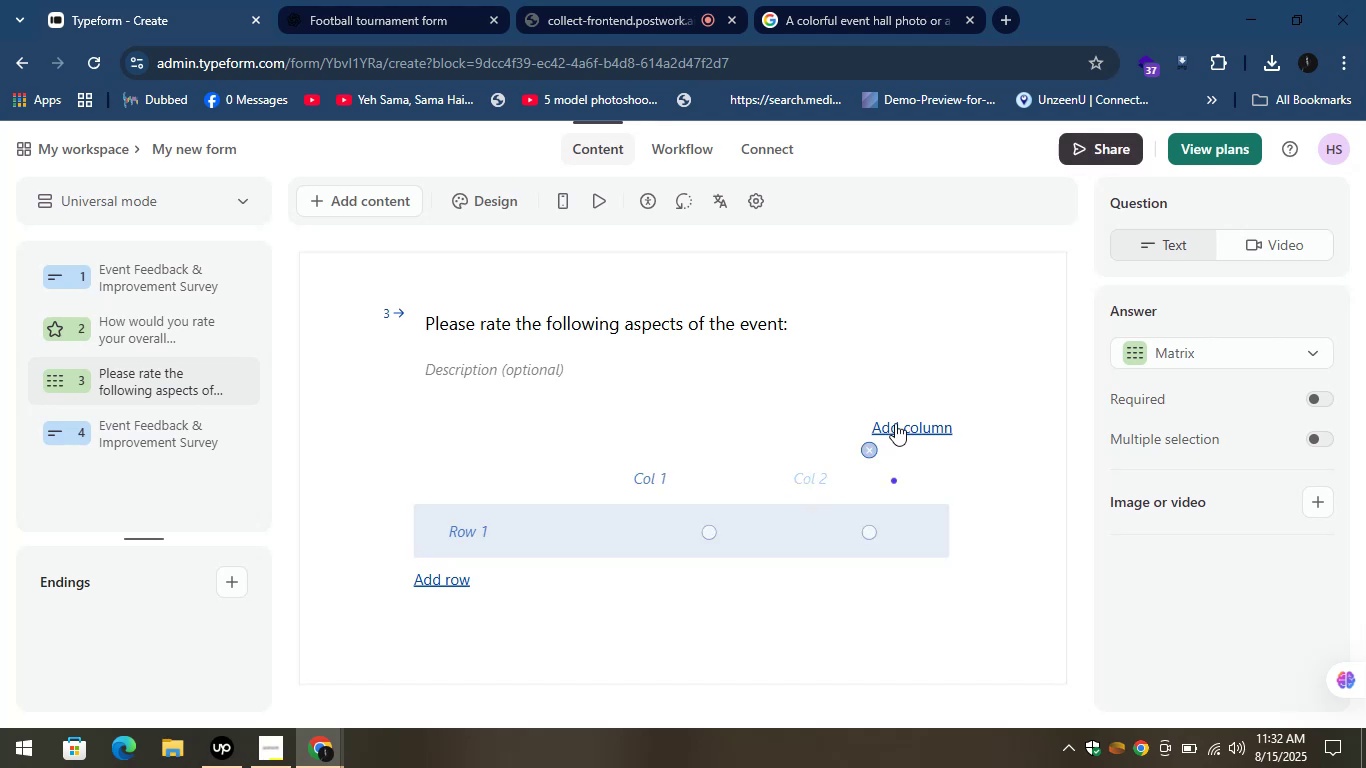 
wait(5.91)
 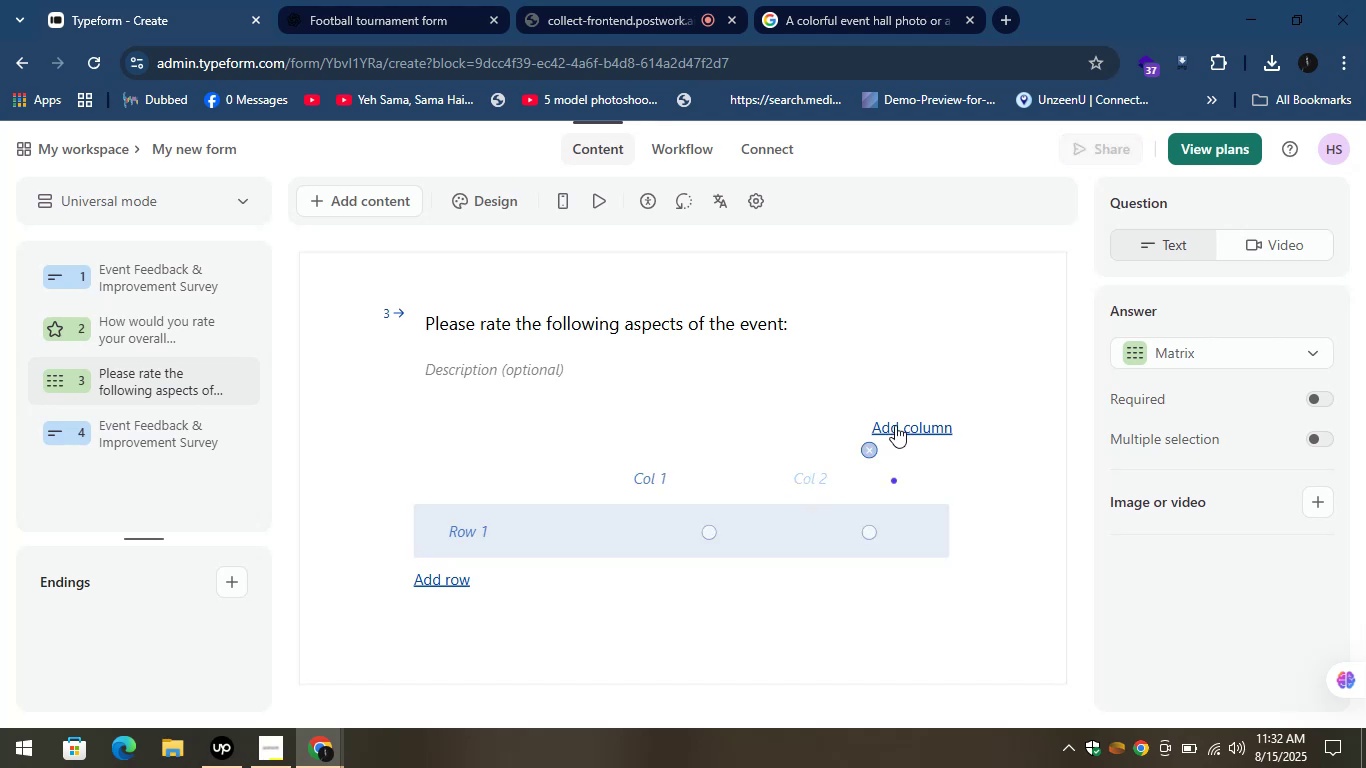 
left_click([372, 0])
 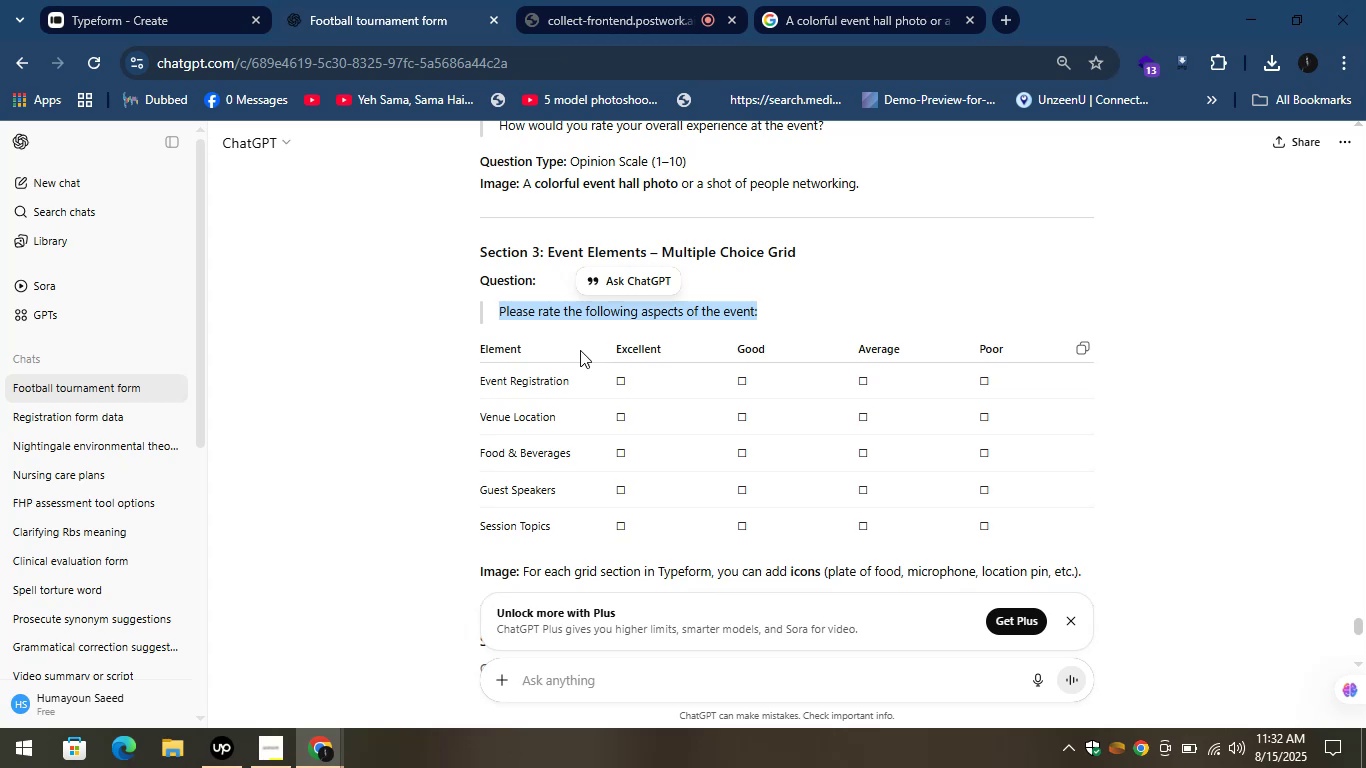 
wait(7.86)
 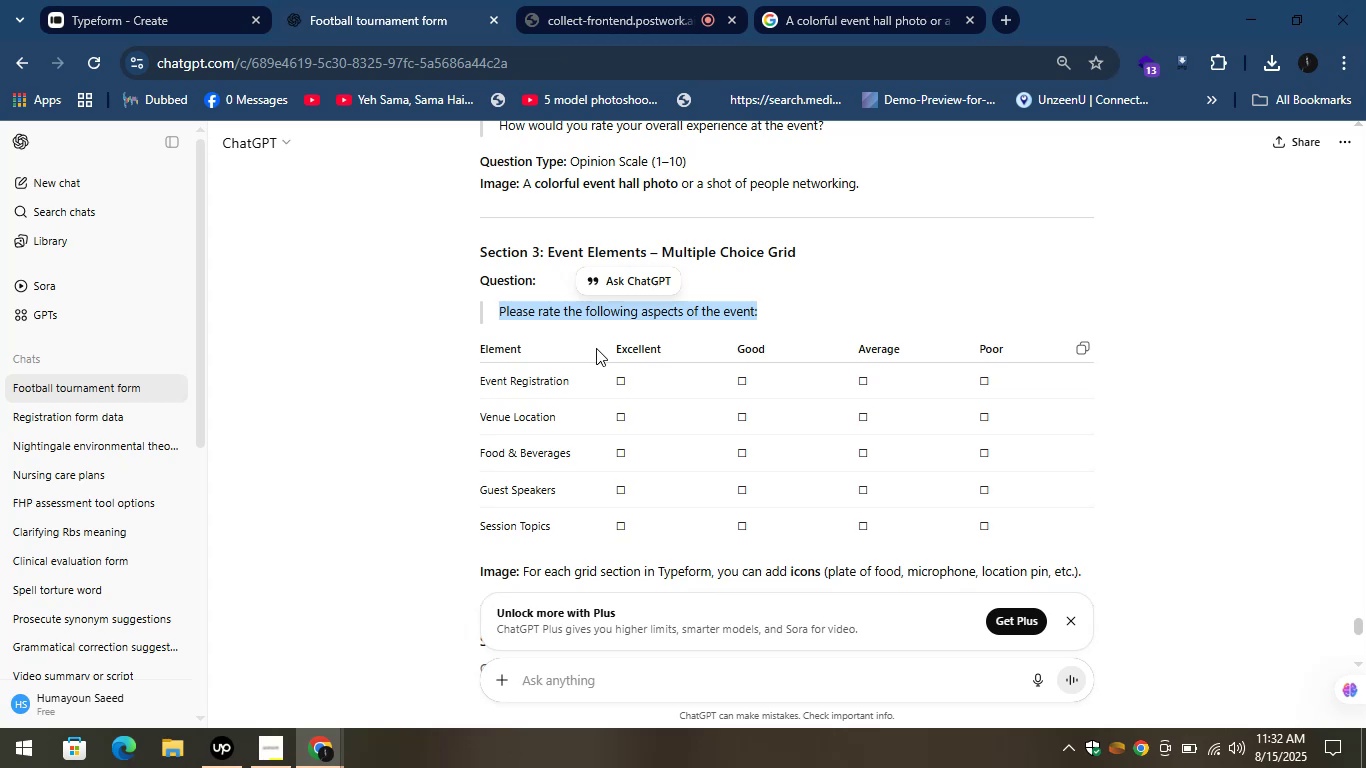 
mouse_move([490, 27])
 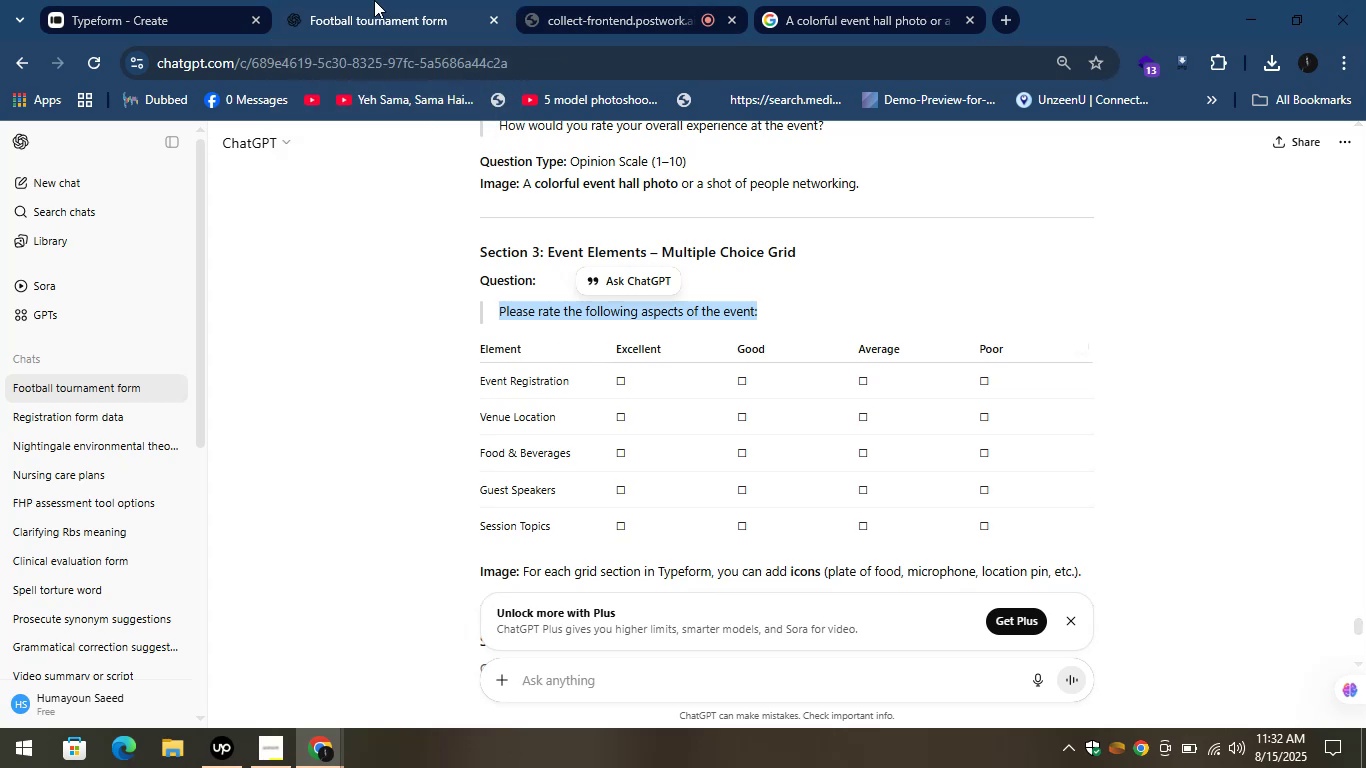 
left_click([374, 0])
 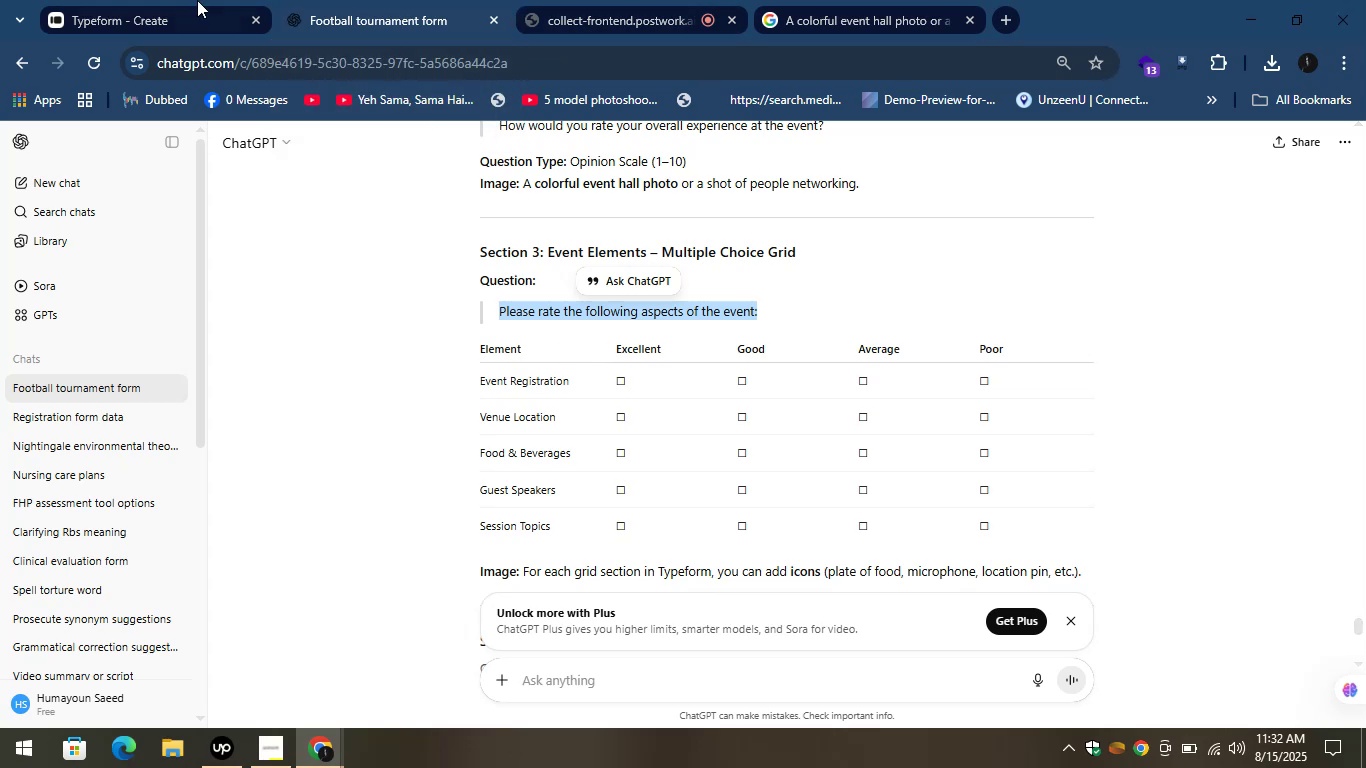 
left_click([106, 0])
 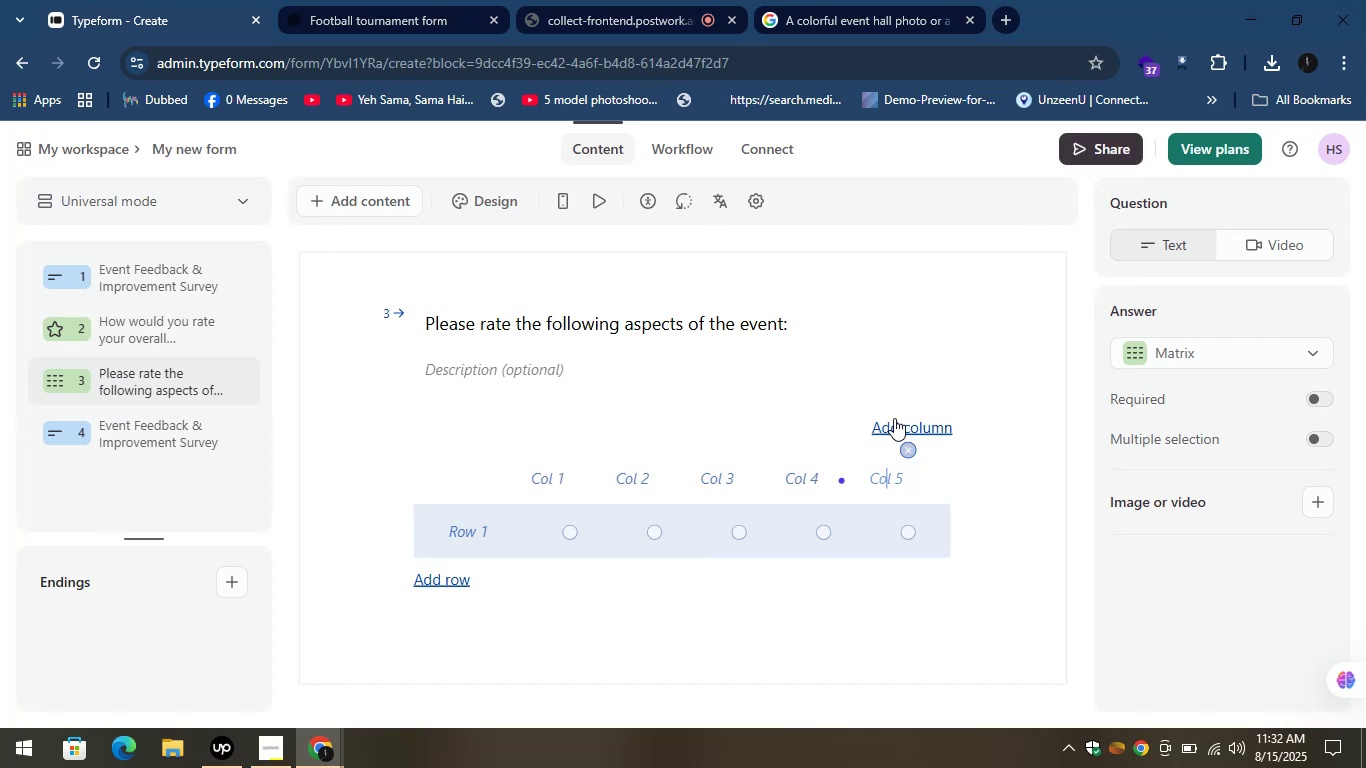 
wait(15.02)
 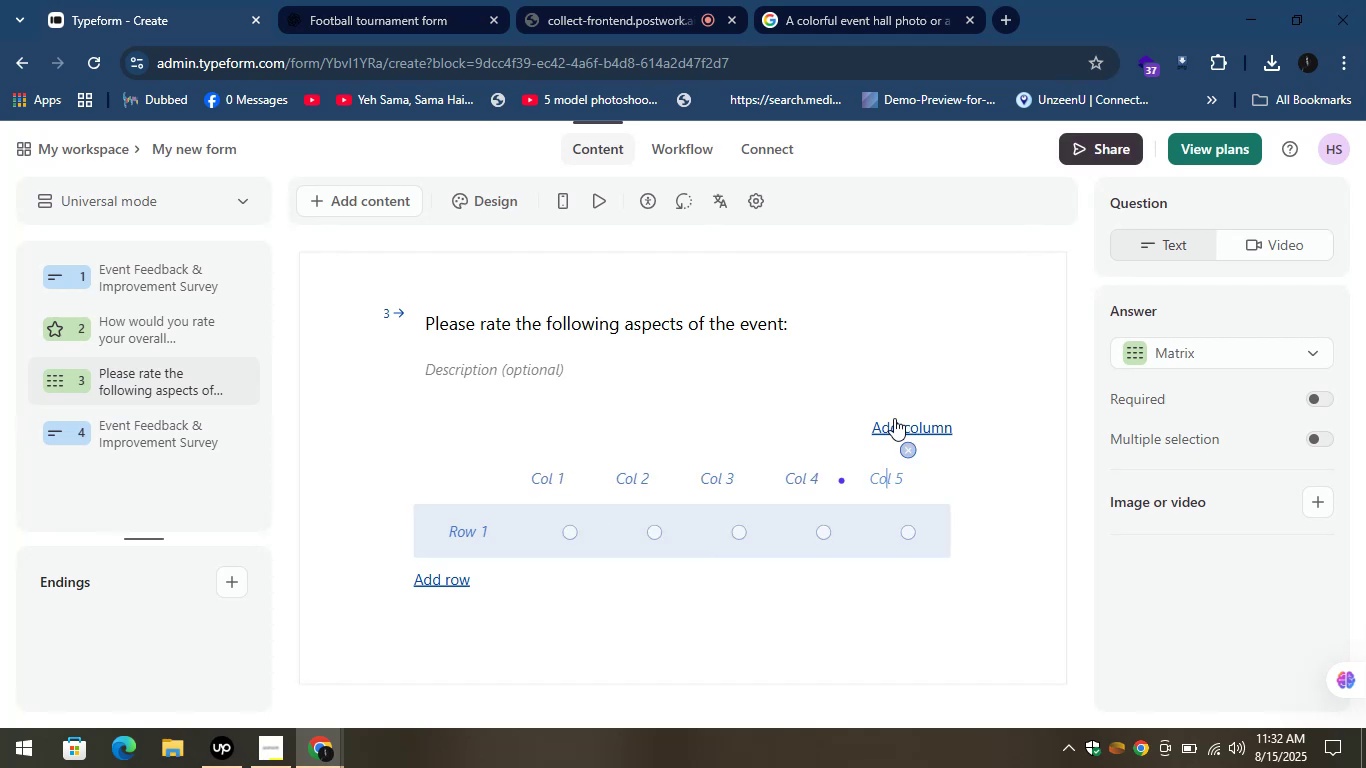 
left_click([904, 448])
 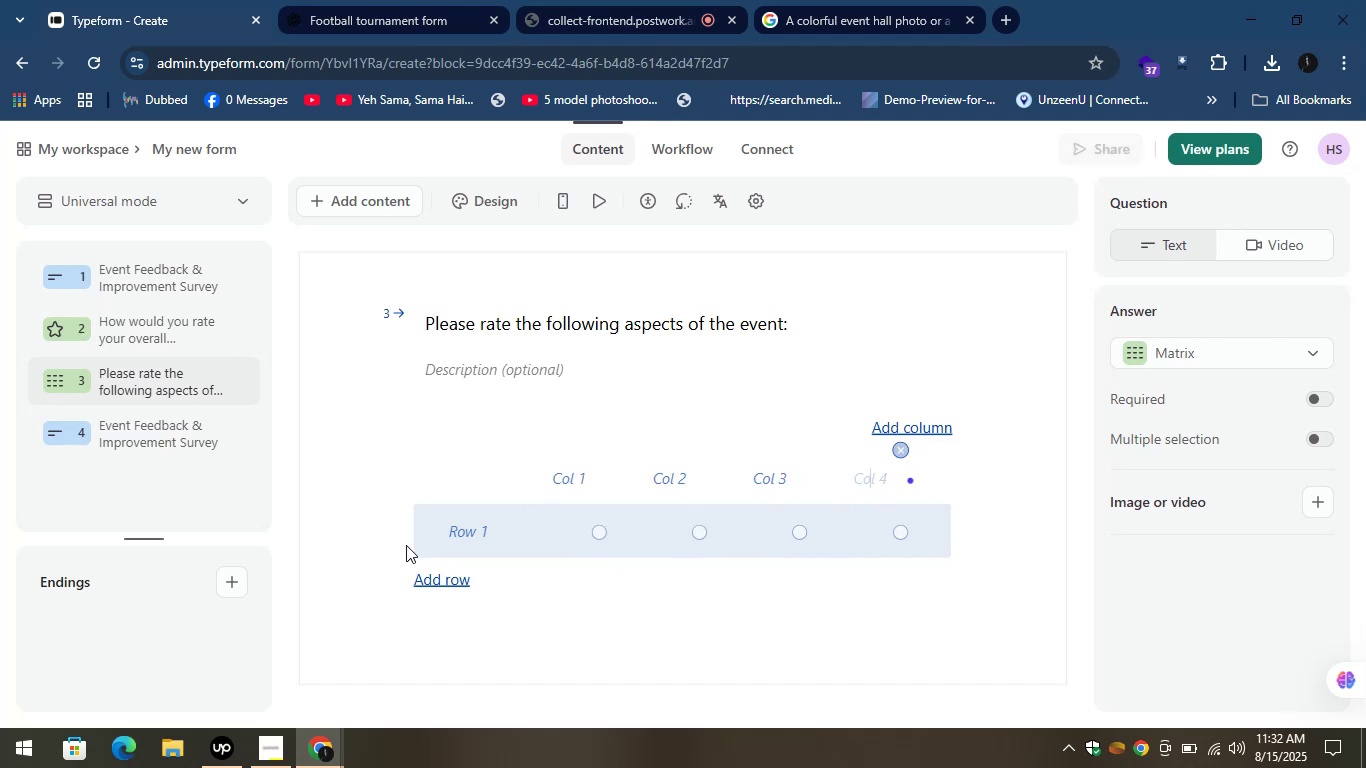 
left_click([448, 577])
 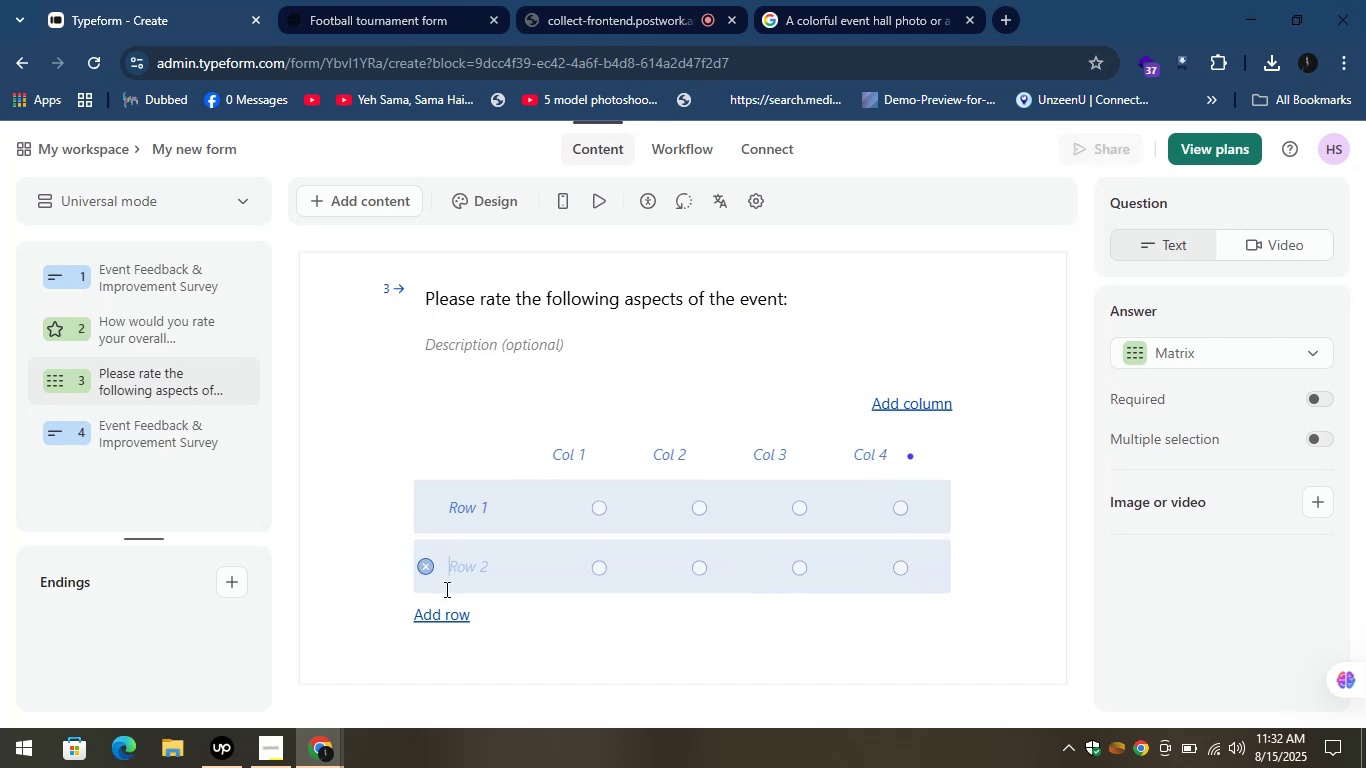 
scroll: coordinate [446, 587], scroll_direction: down, amount: 1.0
 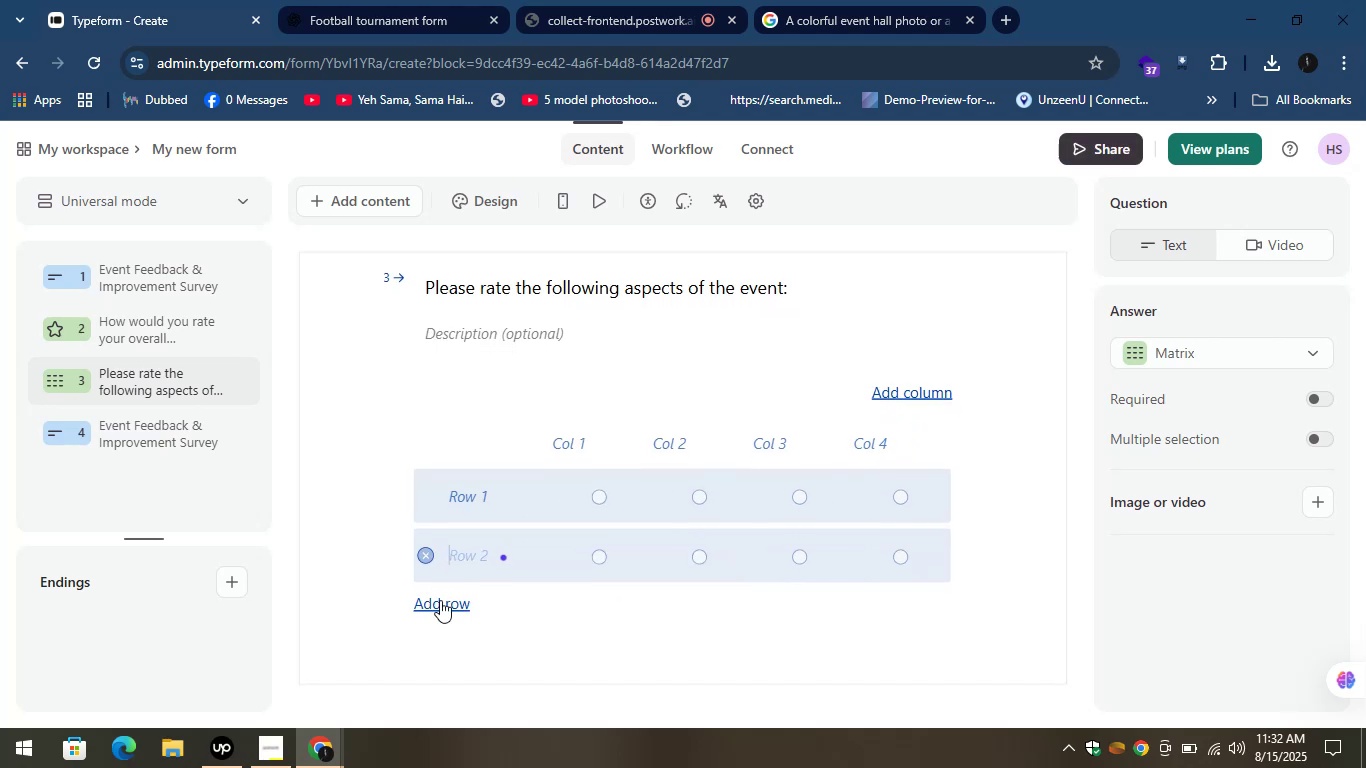 
left_click([440, 600])
 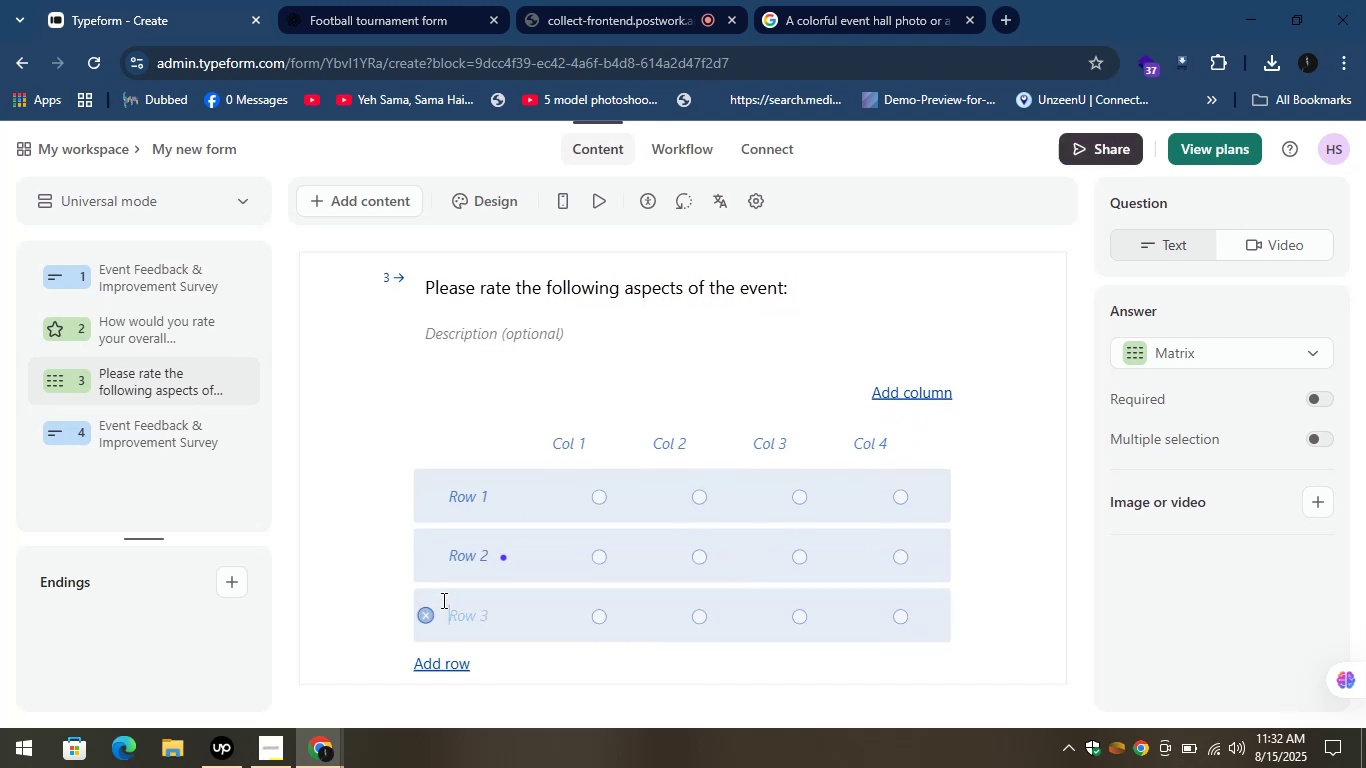 
scroll: coordinate [441, 606], scroll_direction: down, amount: 2.0
 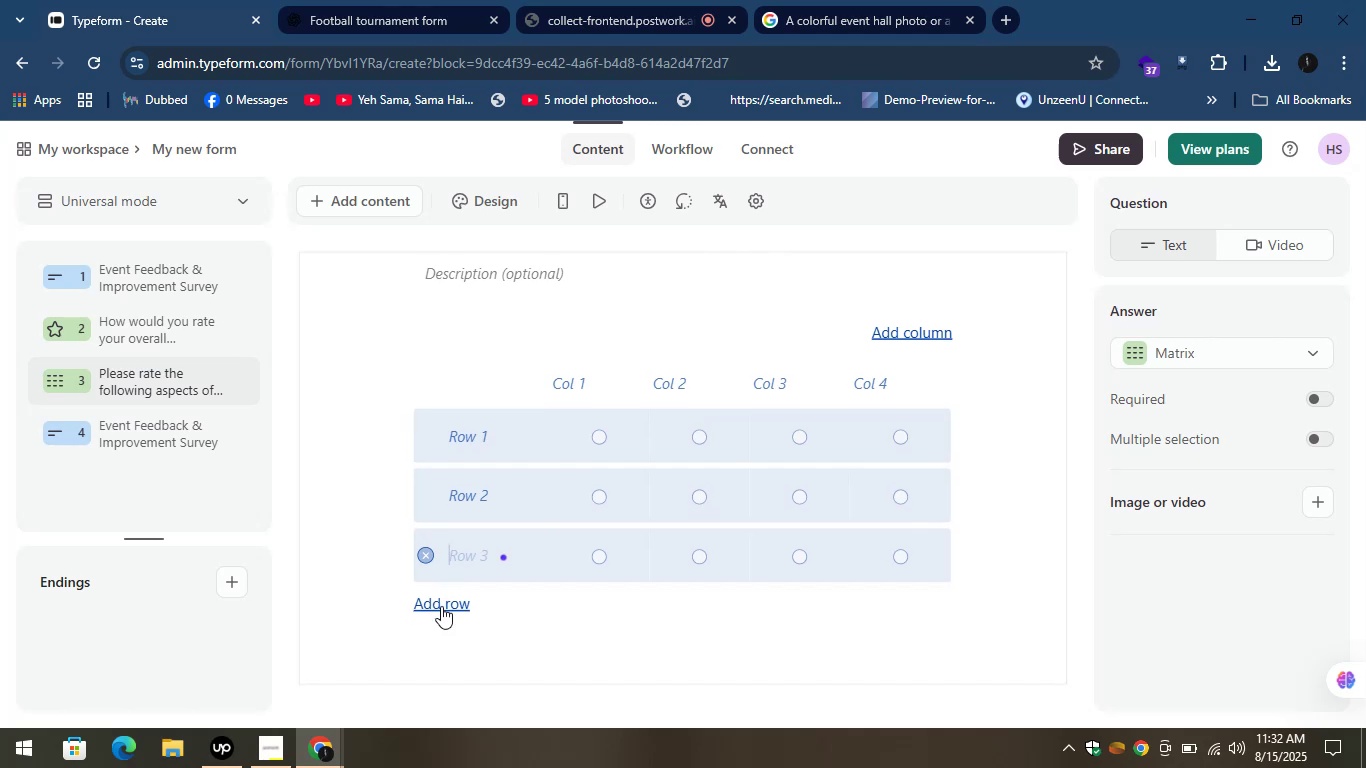 
left_click([442, 607])
 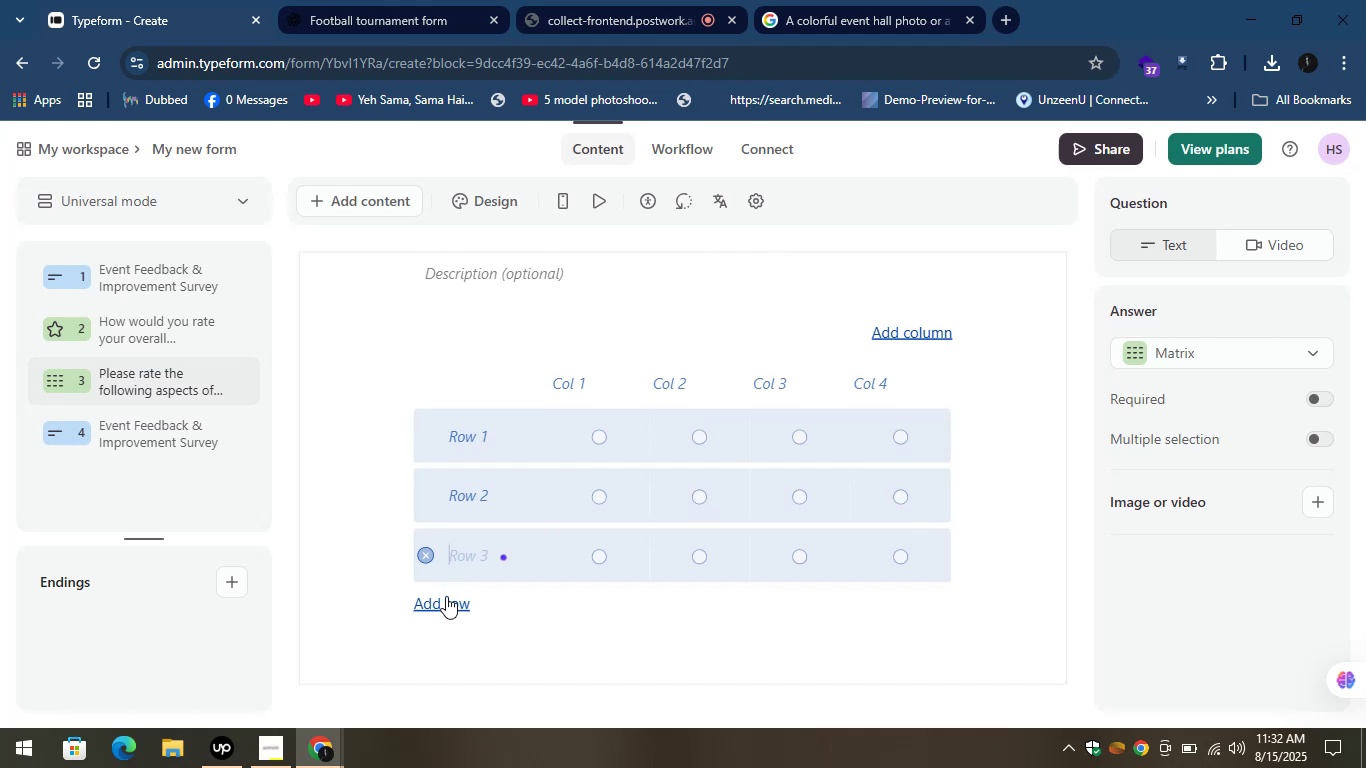 
scroll: coordinate [446, 596], scroll_direction: down, amount: 1.0
 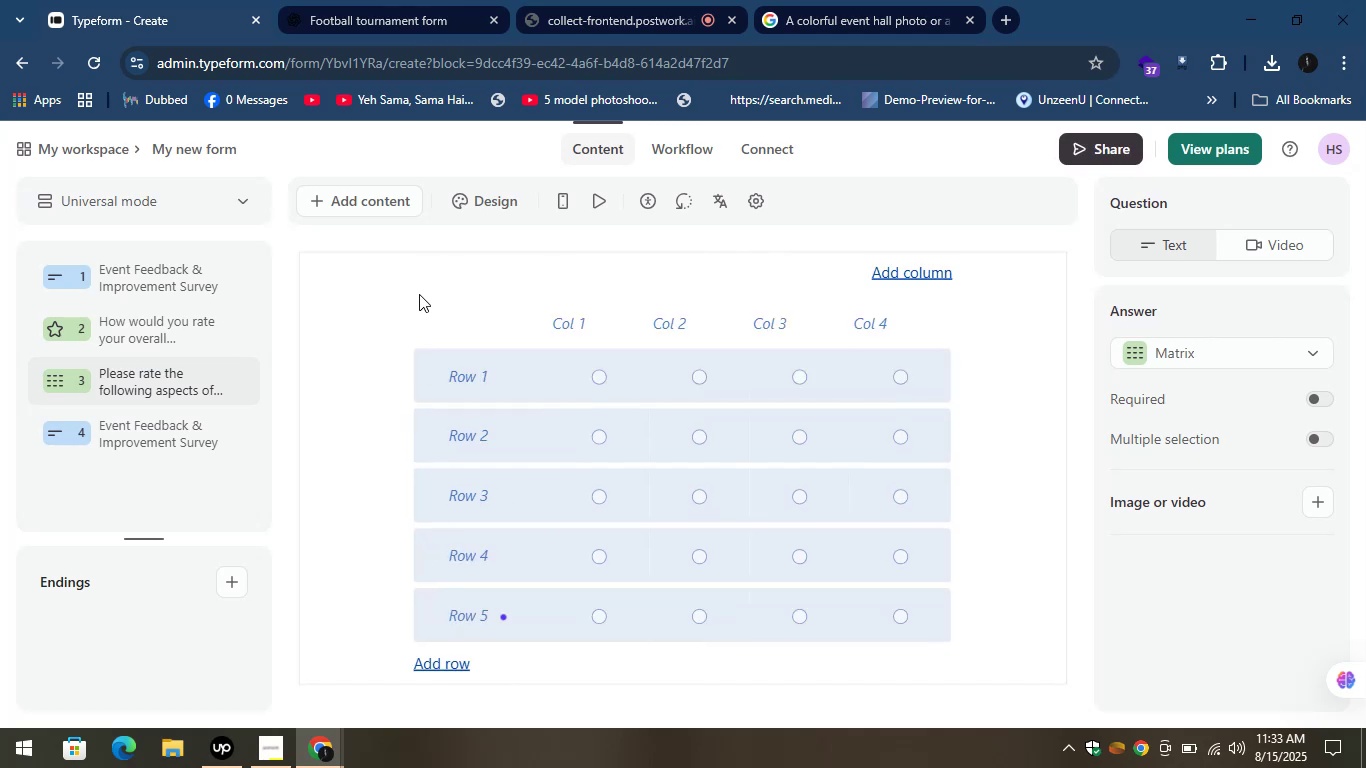 
wait(5.77)
 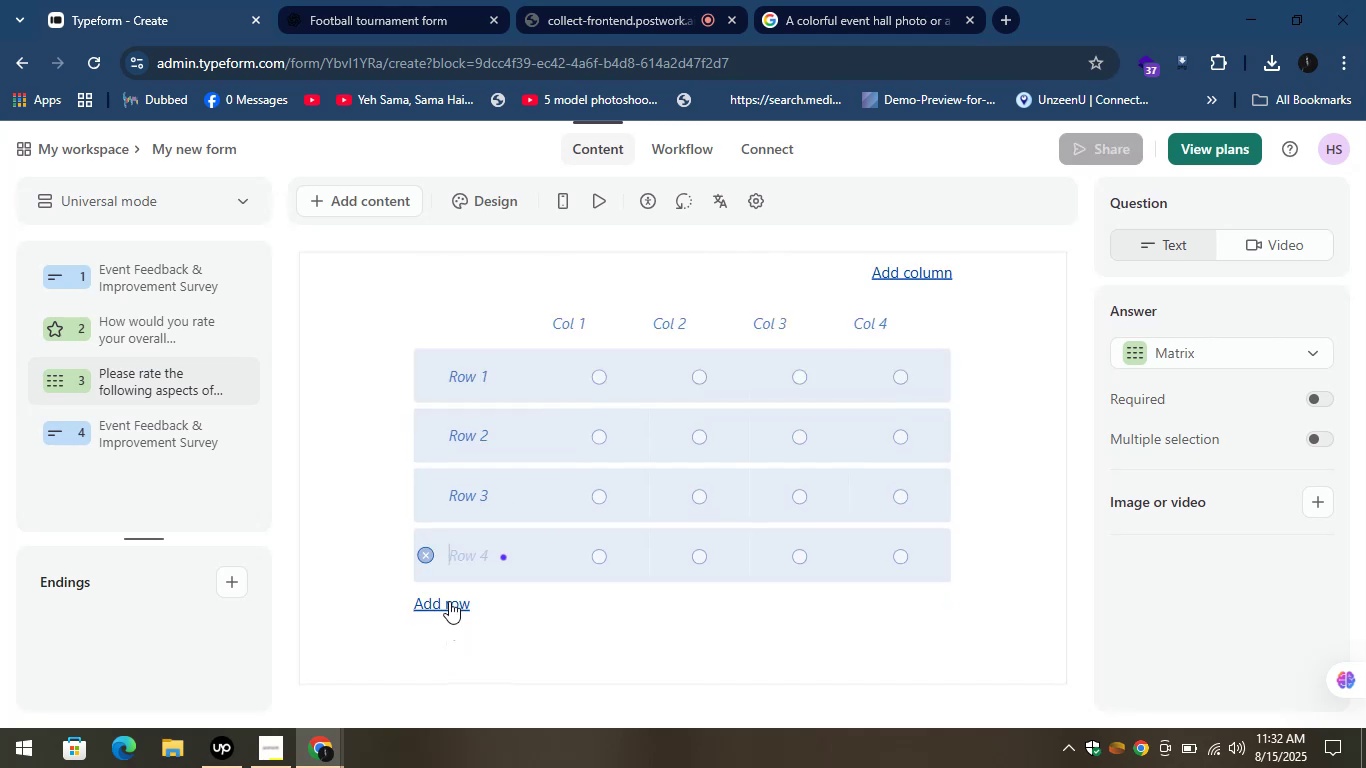 
left_click([216, 0])
 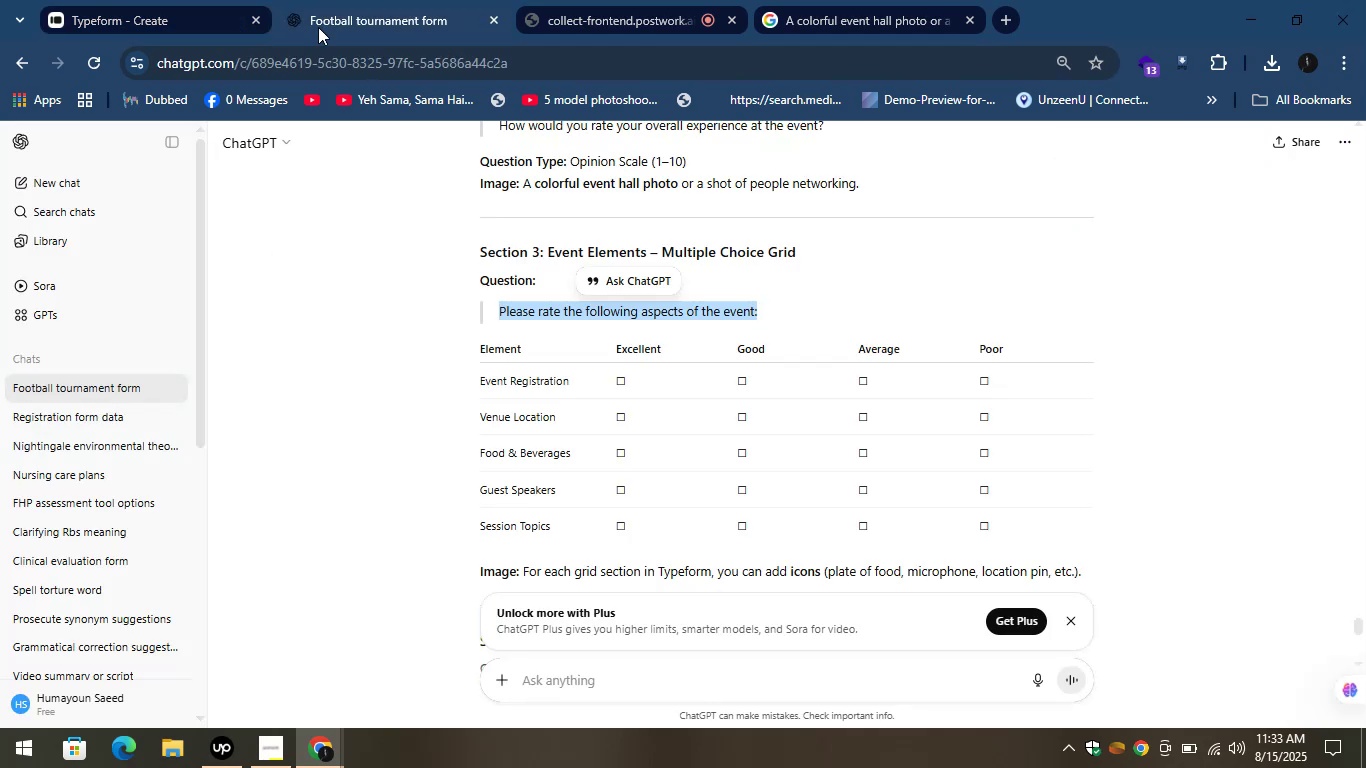 
left_click([437, 381])
 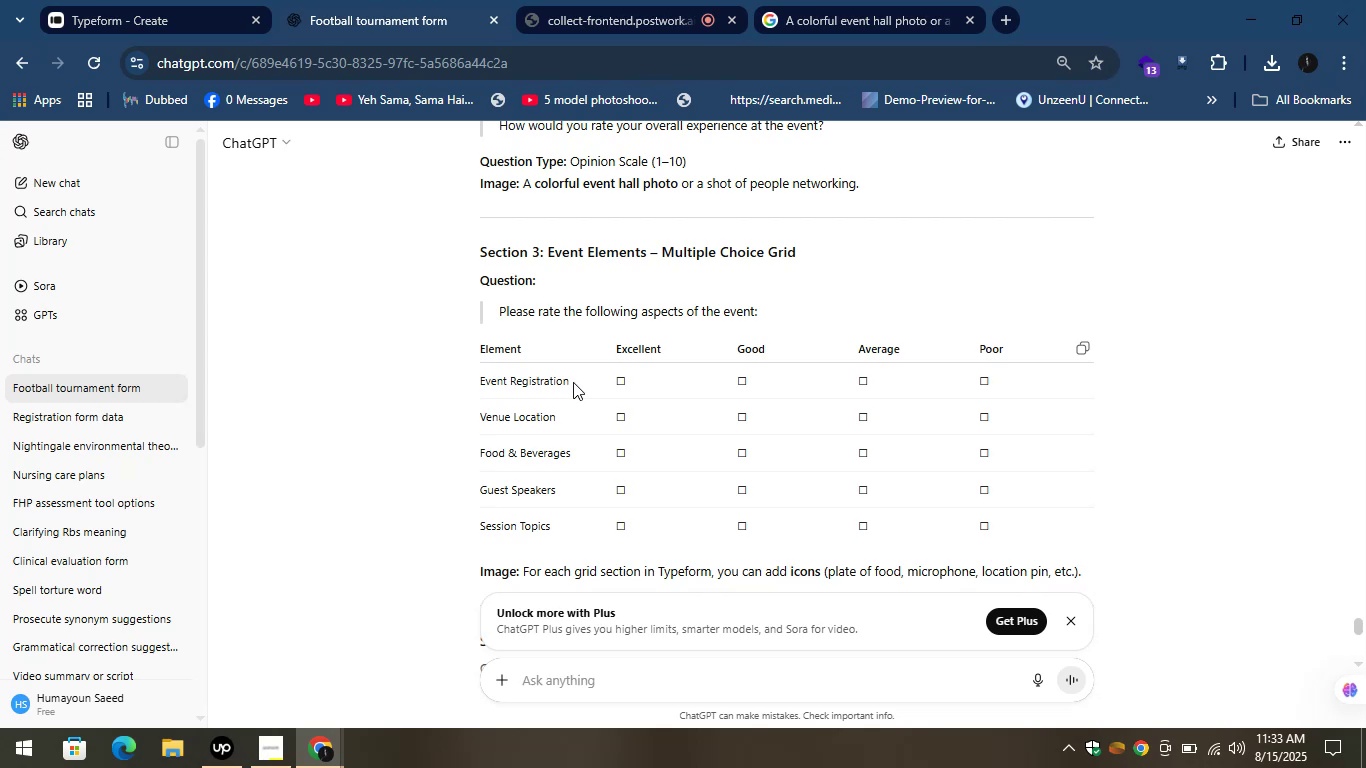 
left_click_drag(start_coordinate=[573, 381], to_coordinate=[481, 387])
 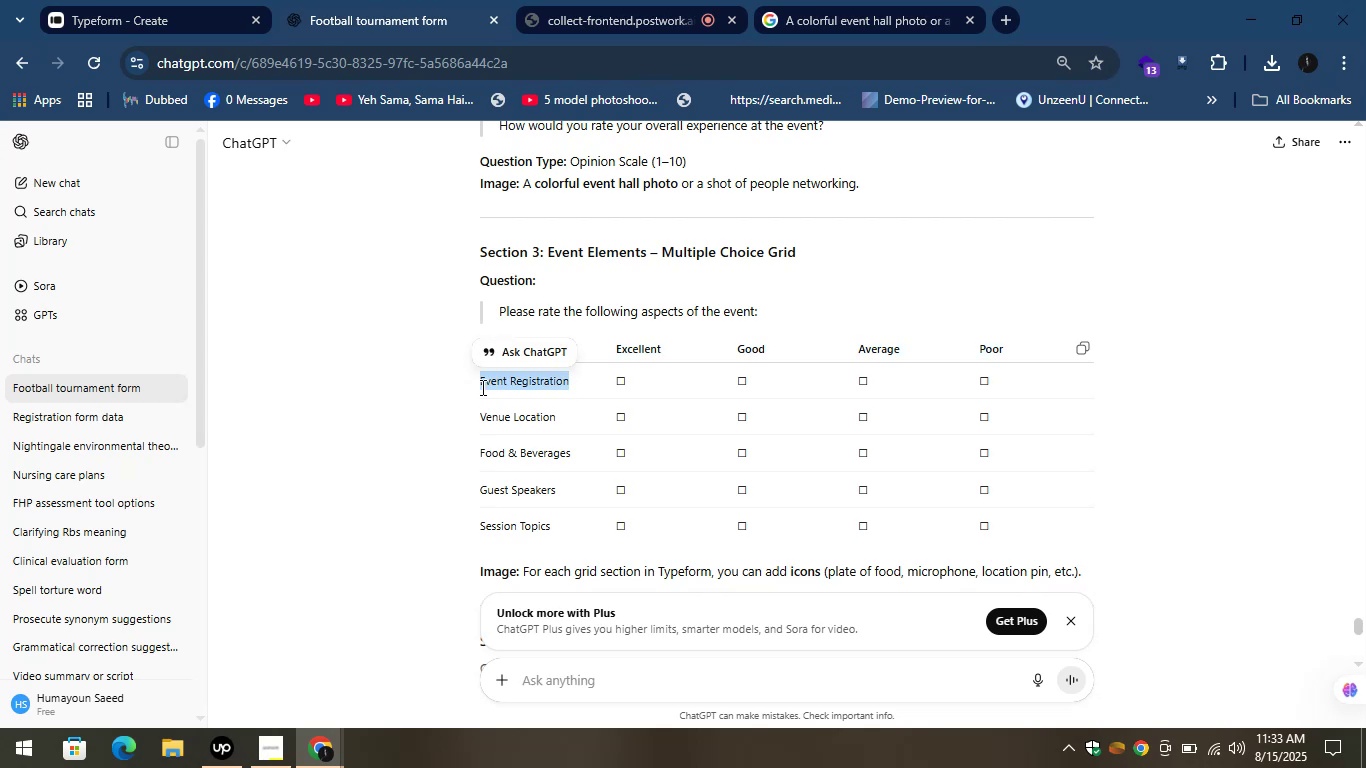 
key(Control+C)
 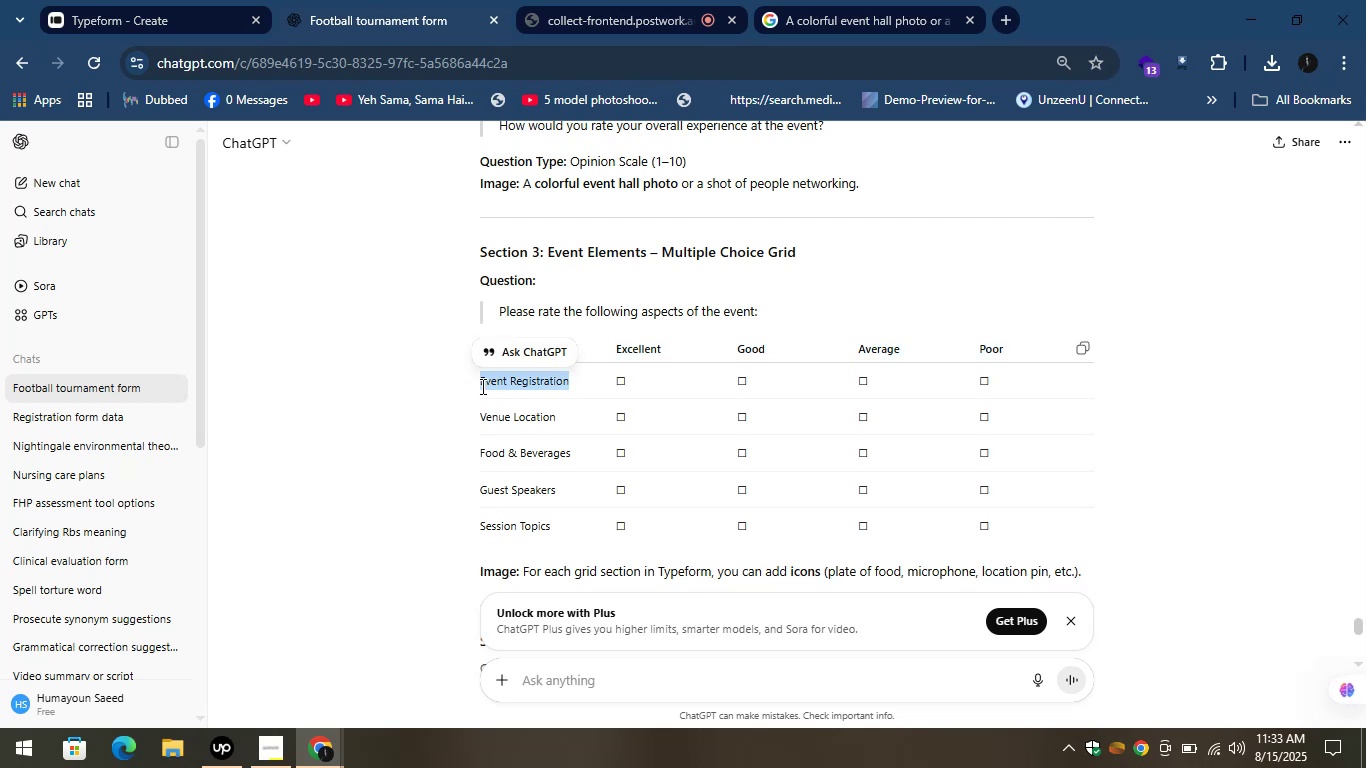 
key(Control+C)
 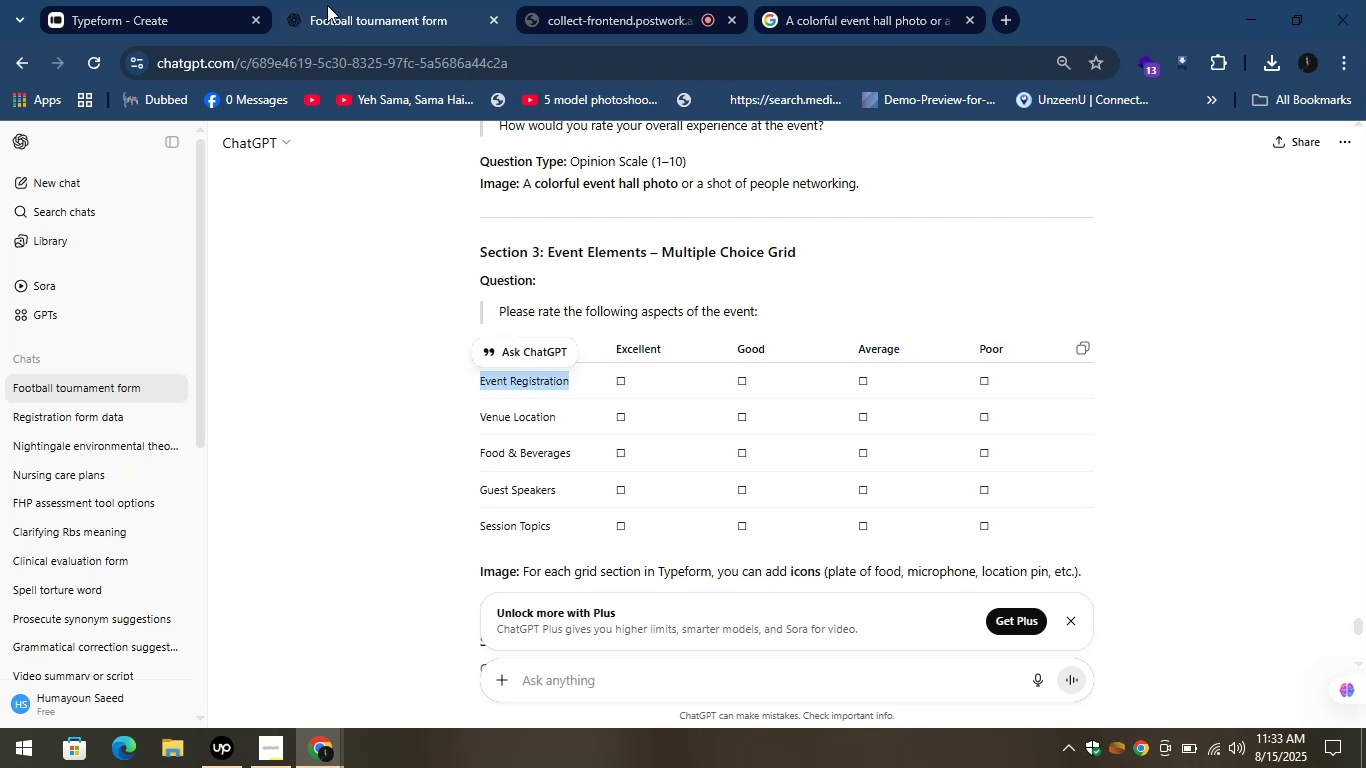 
left_click([182, 0])
 